 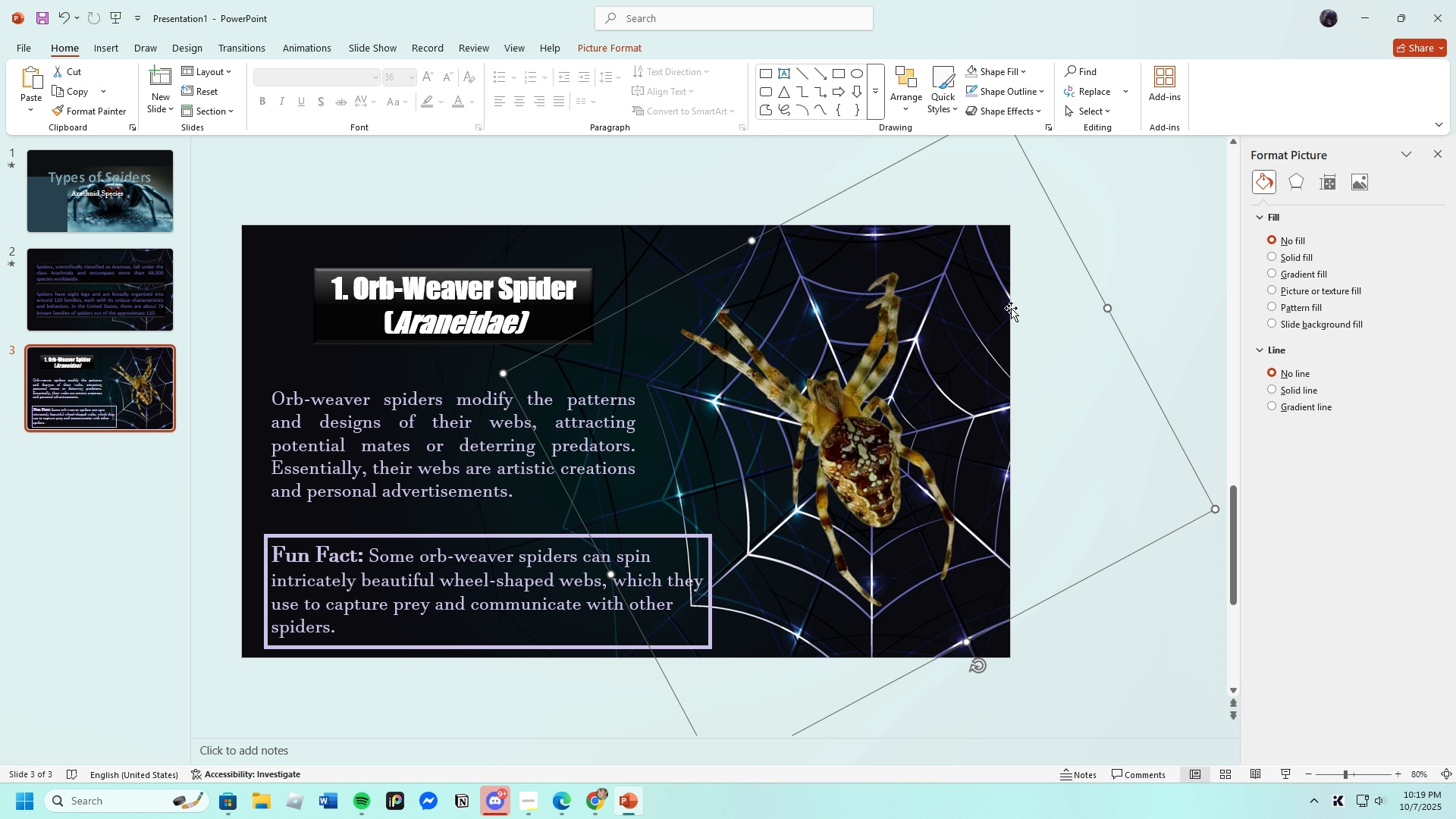 
left_click([670, 221])
 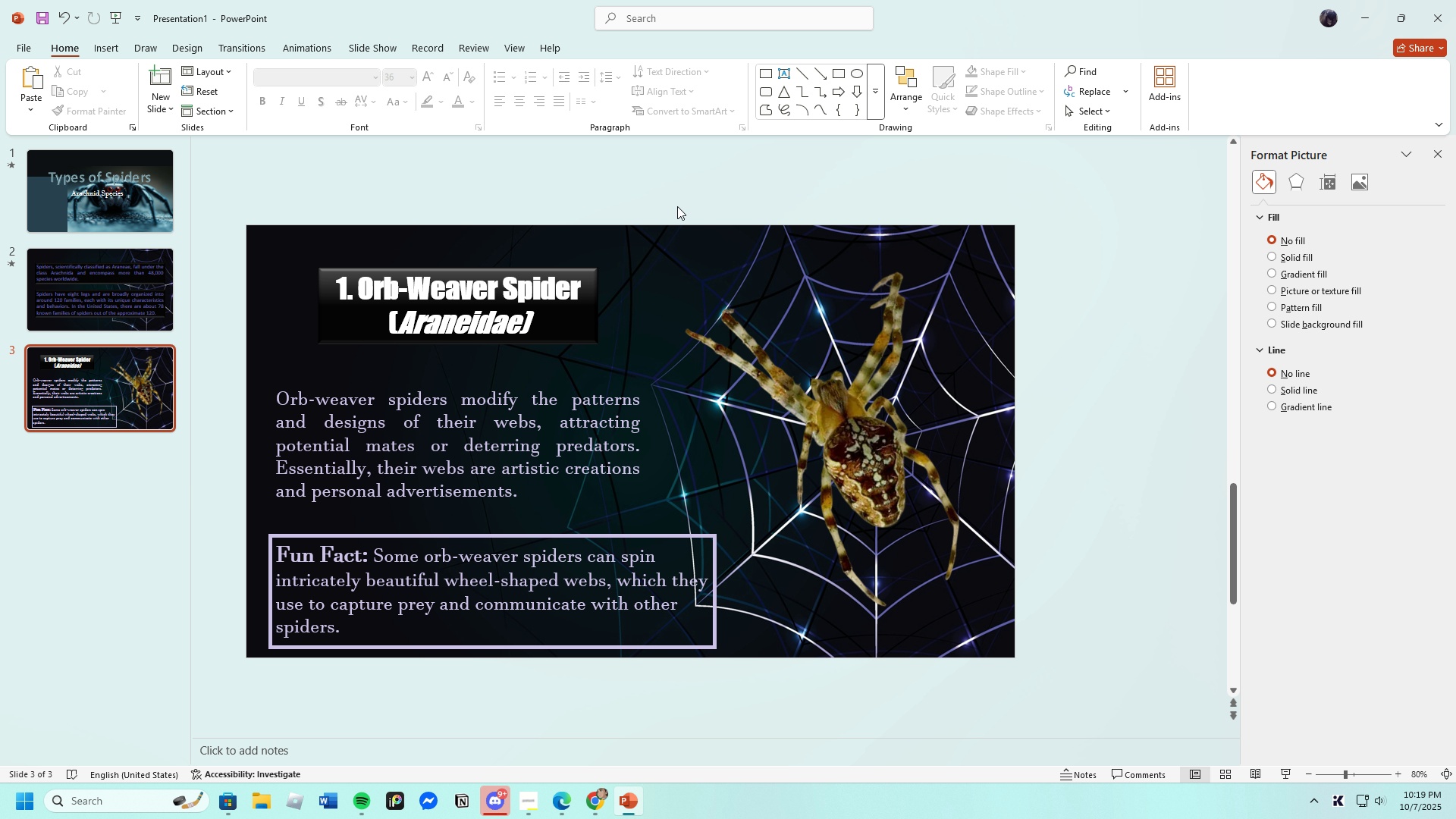 
left_click([677, 206])
 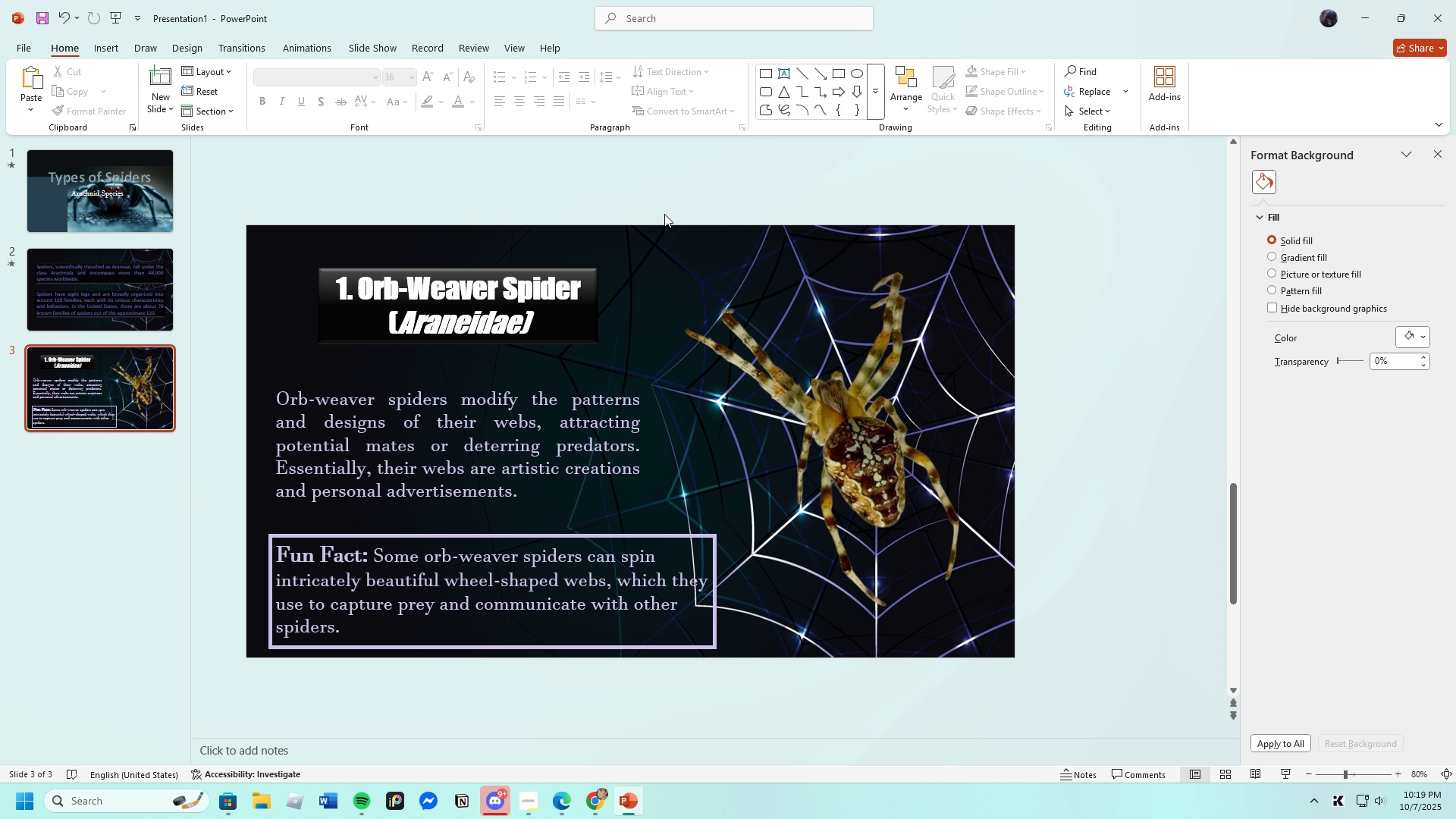 
wait(17.19)
 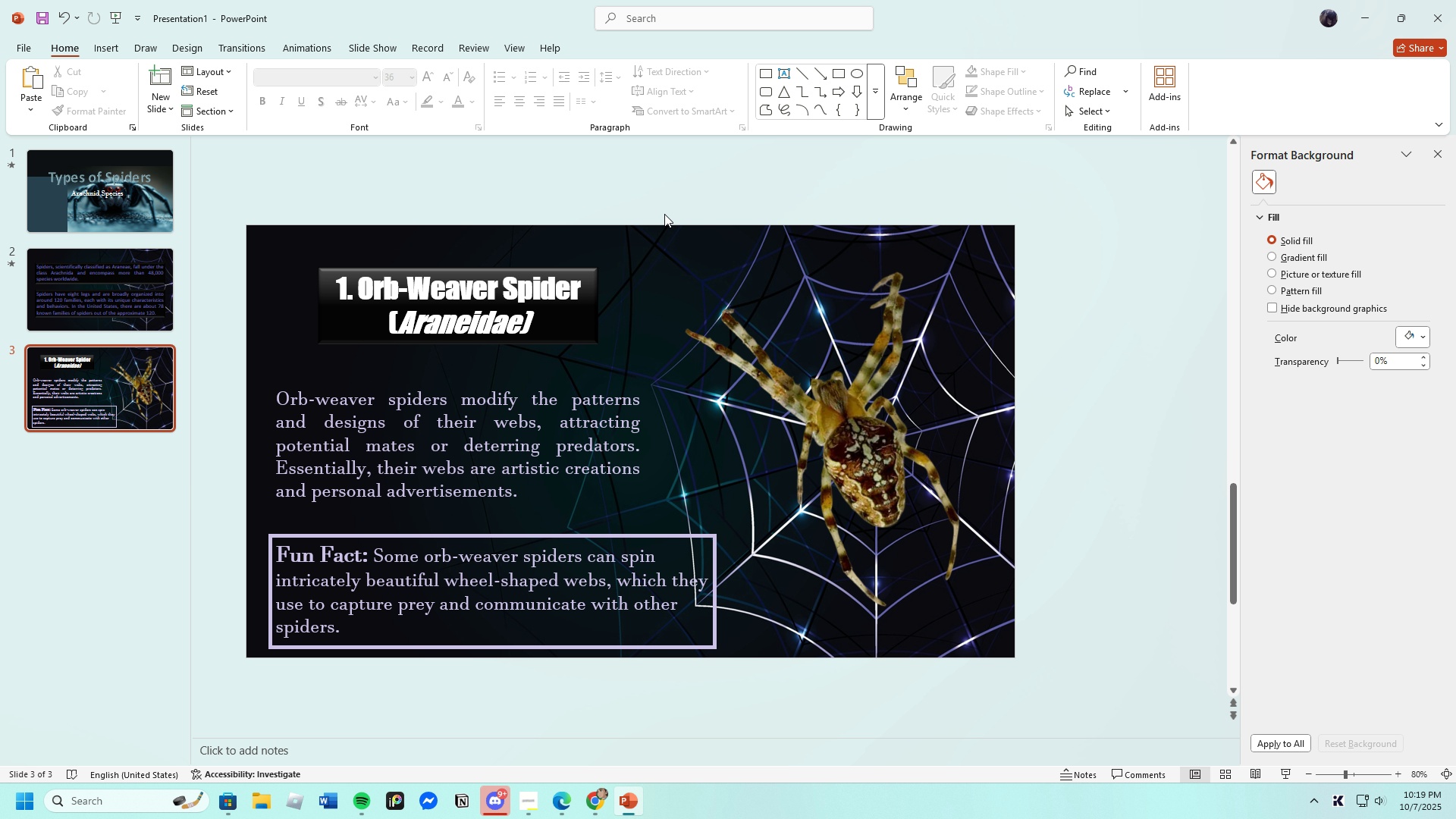 
left_click([360, 328])
 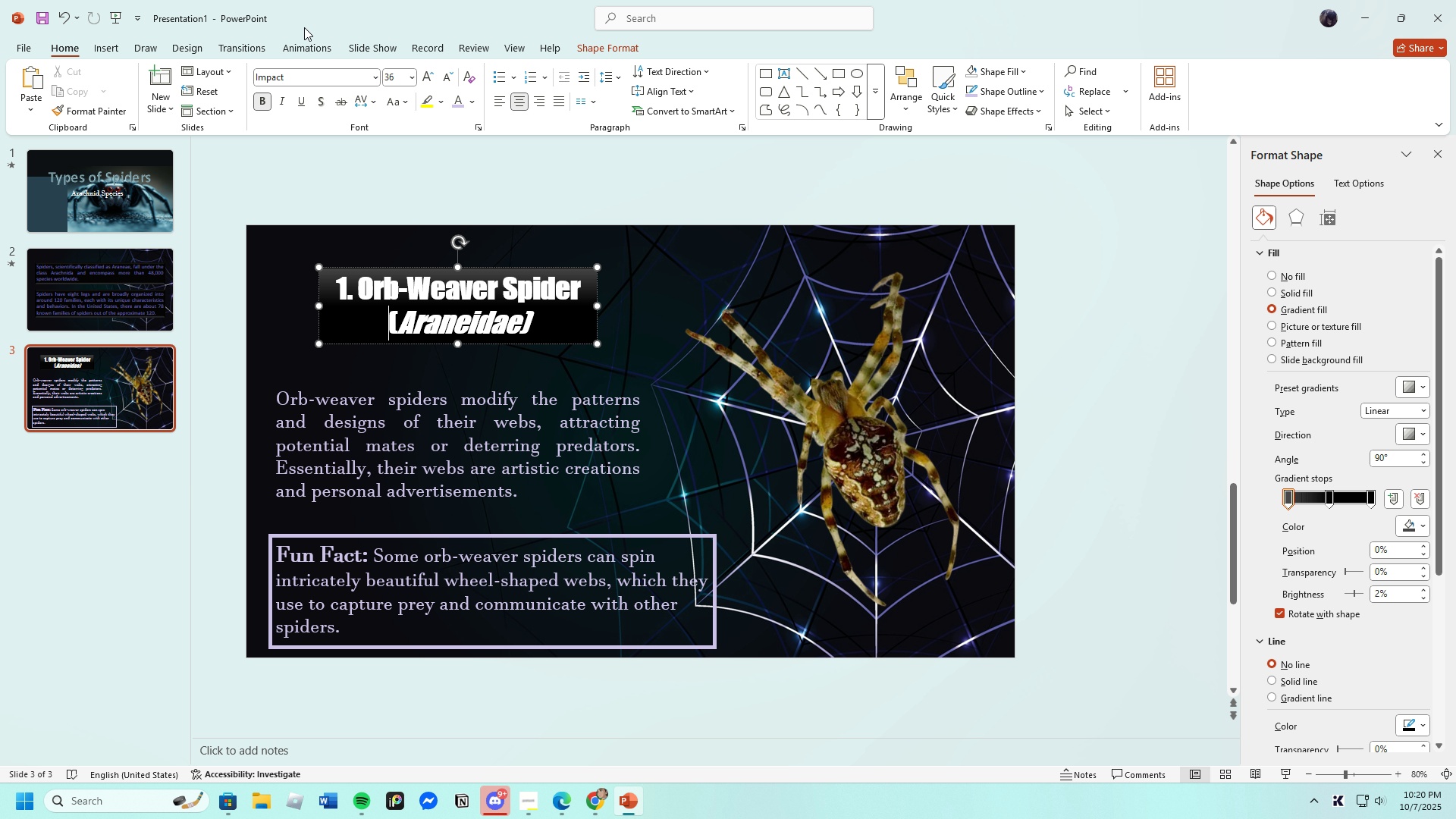 
left_click([306, 40])
 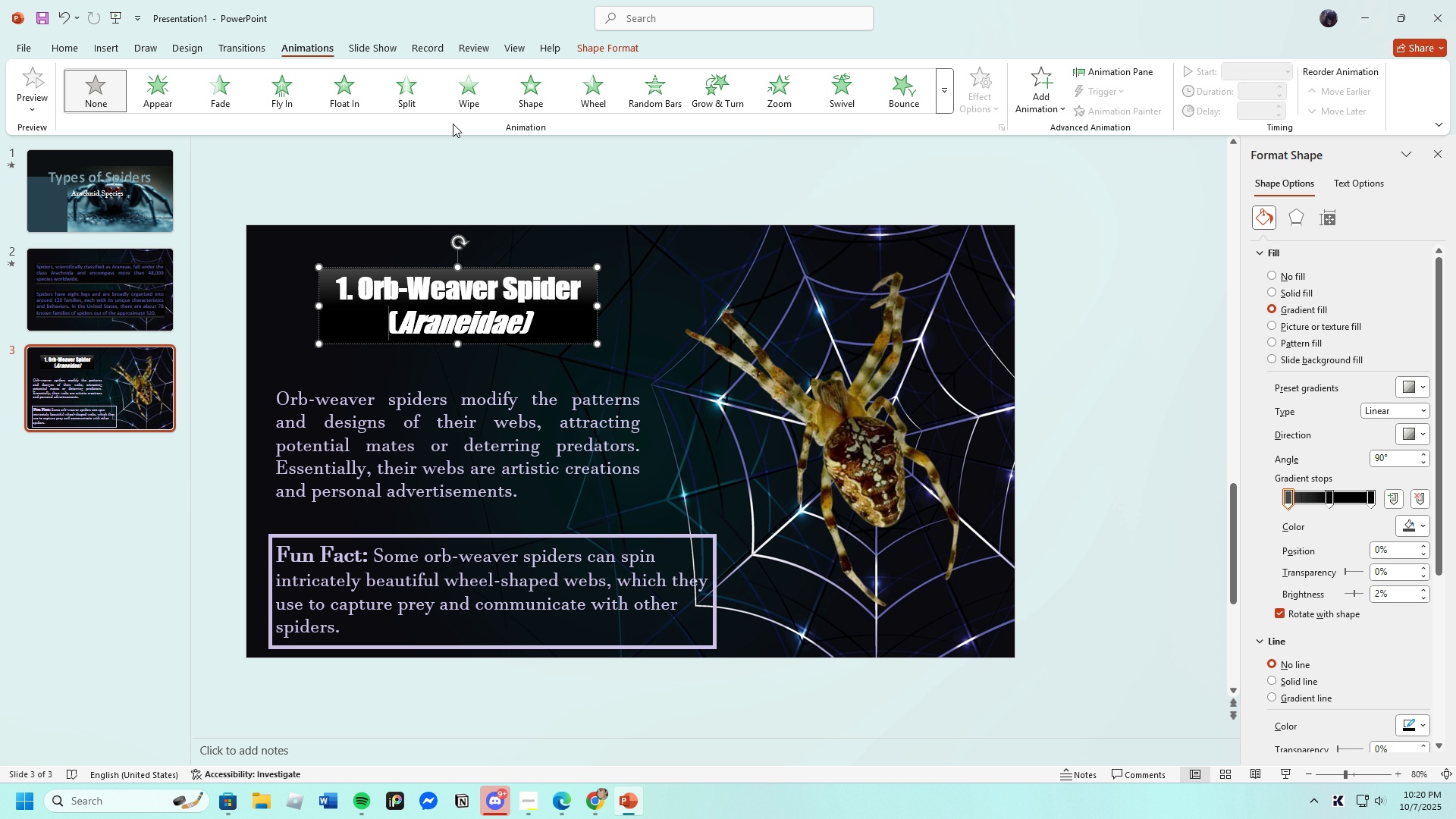 
left_click([340, 94])
 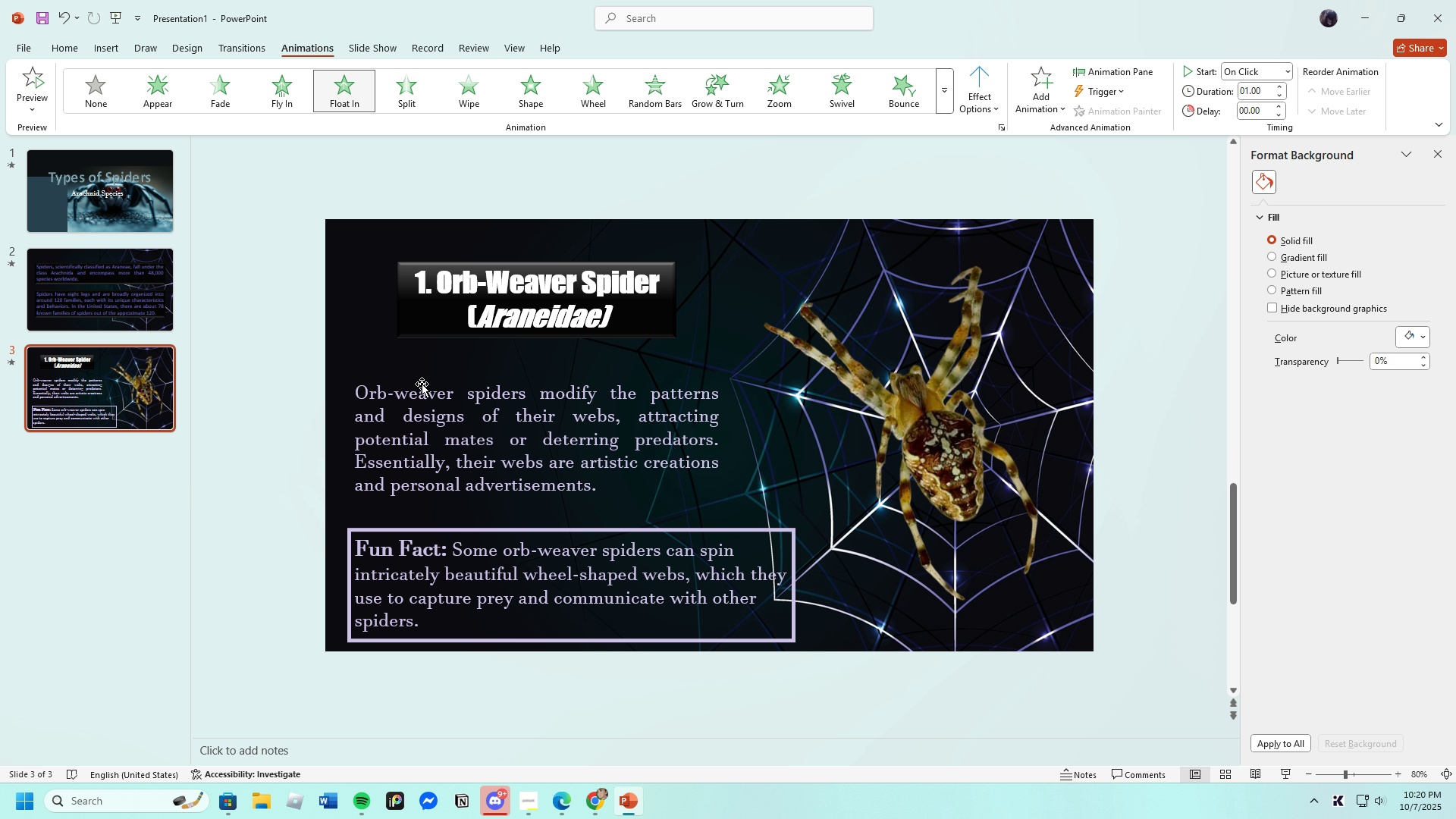 
left_click([424, 394])
 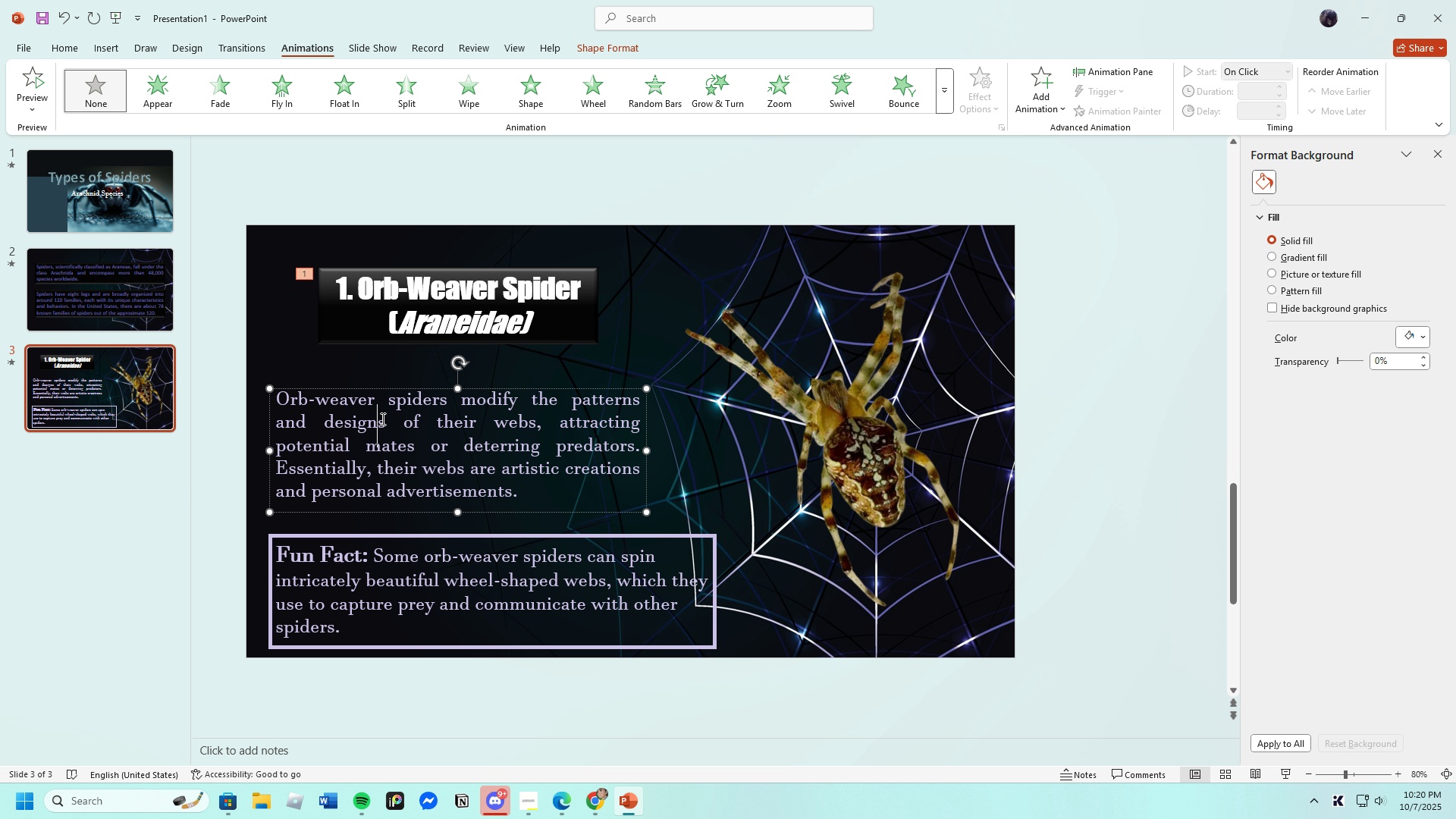 
left_click([381, 419])
 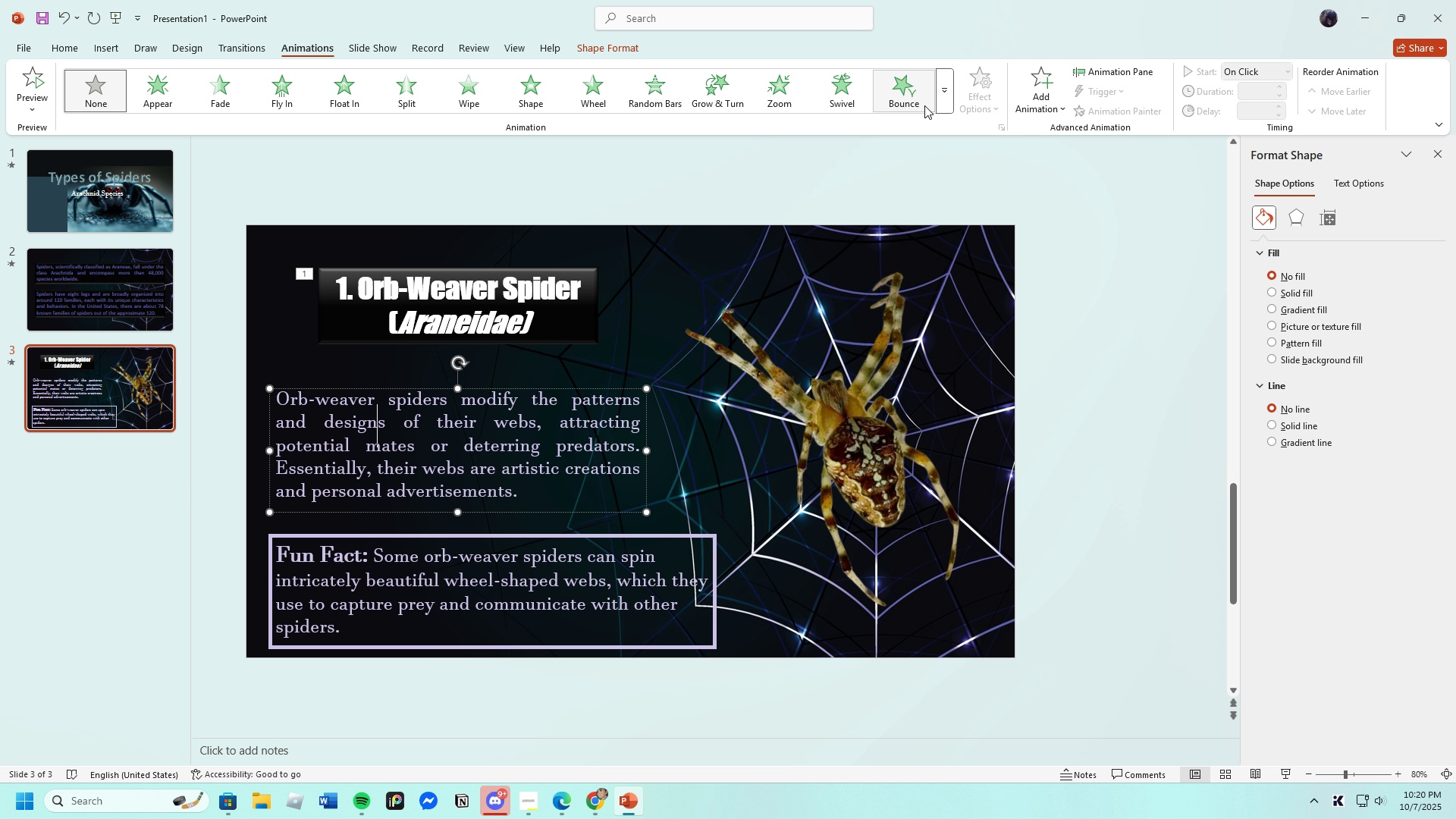 
left_click([938, 98])
 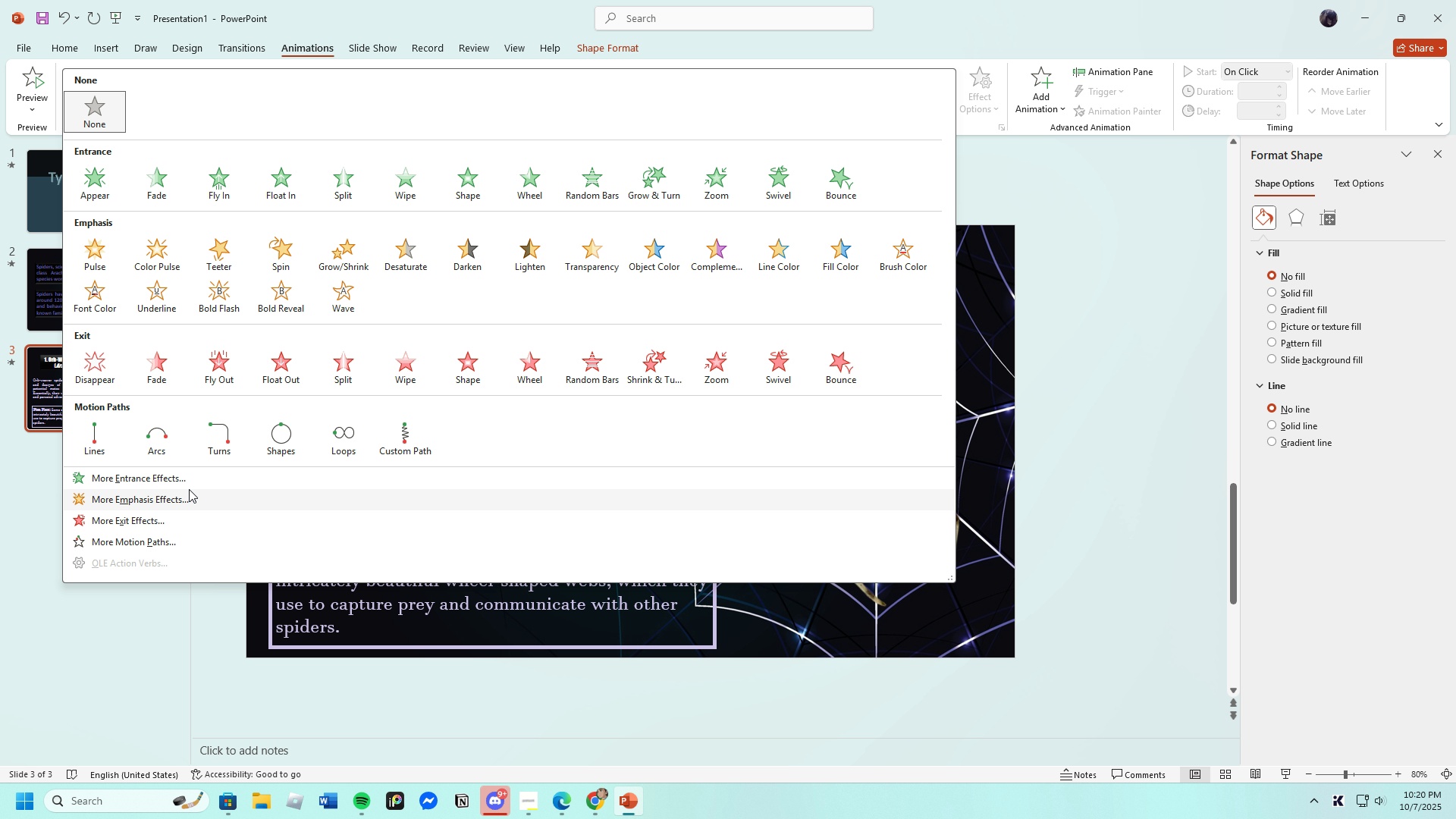 
left_click([177, 485])
 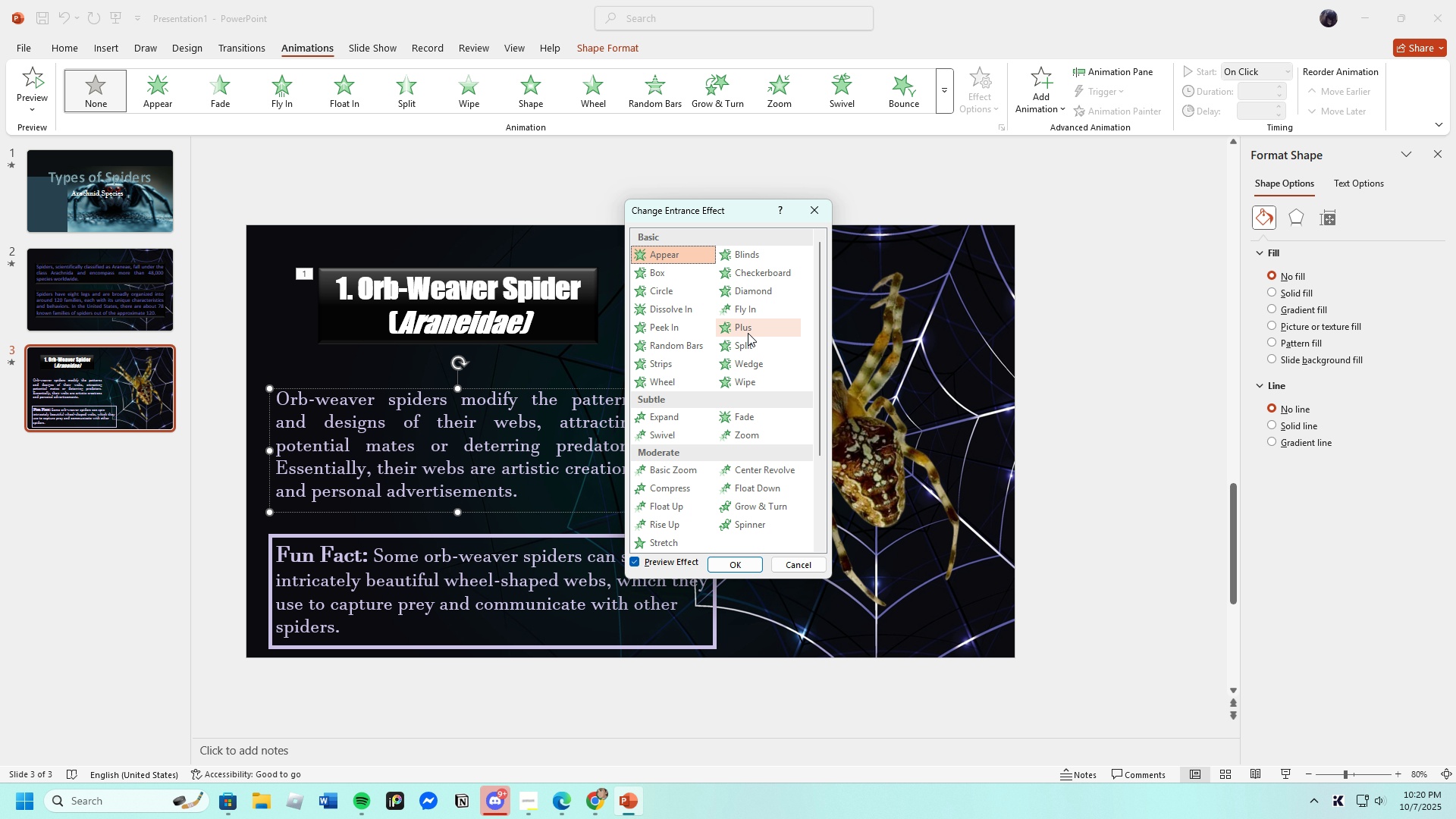 
left_click([747, 313])
 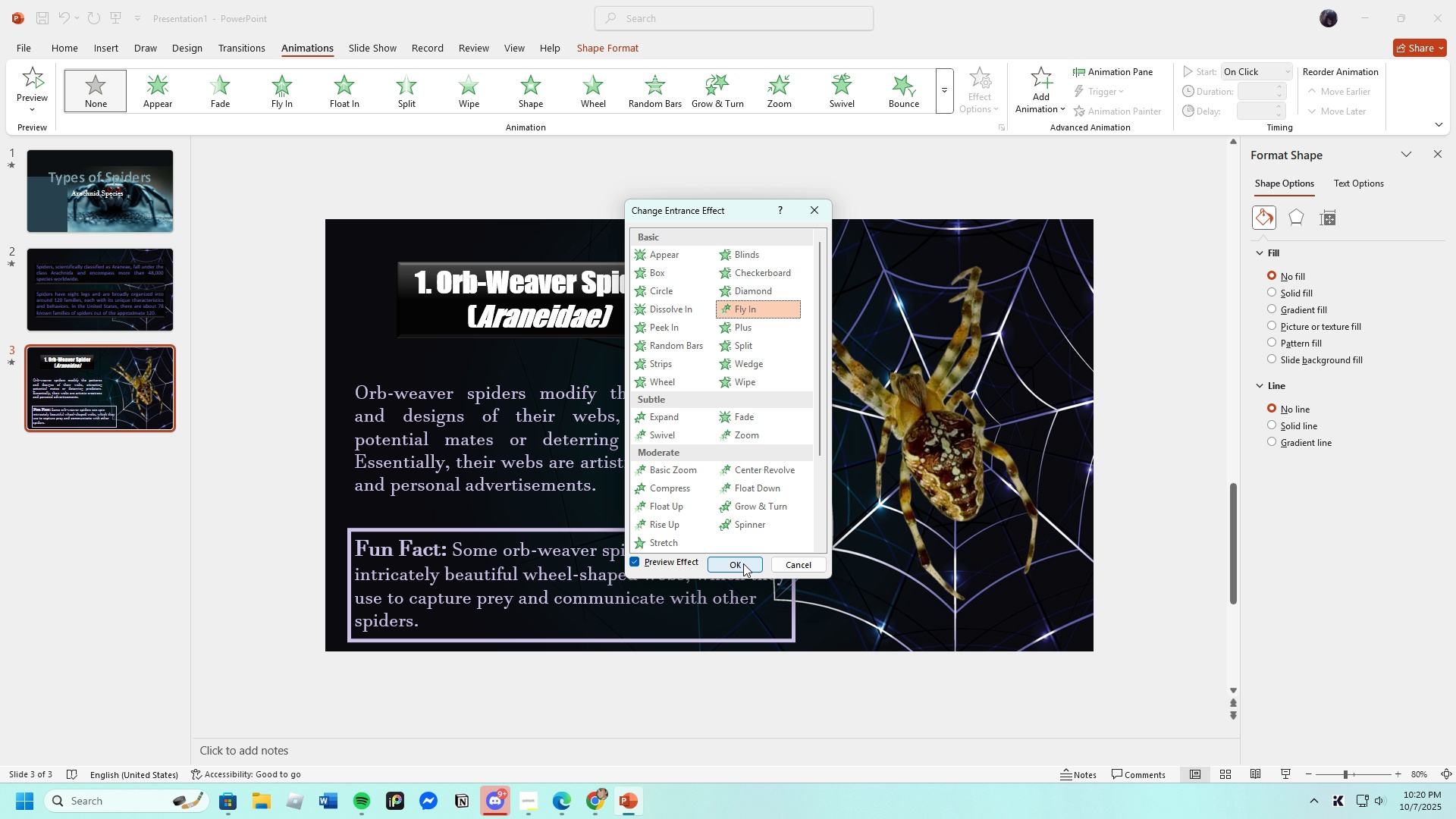 
left_click([742, 563])
 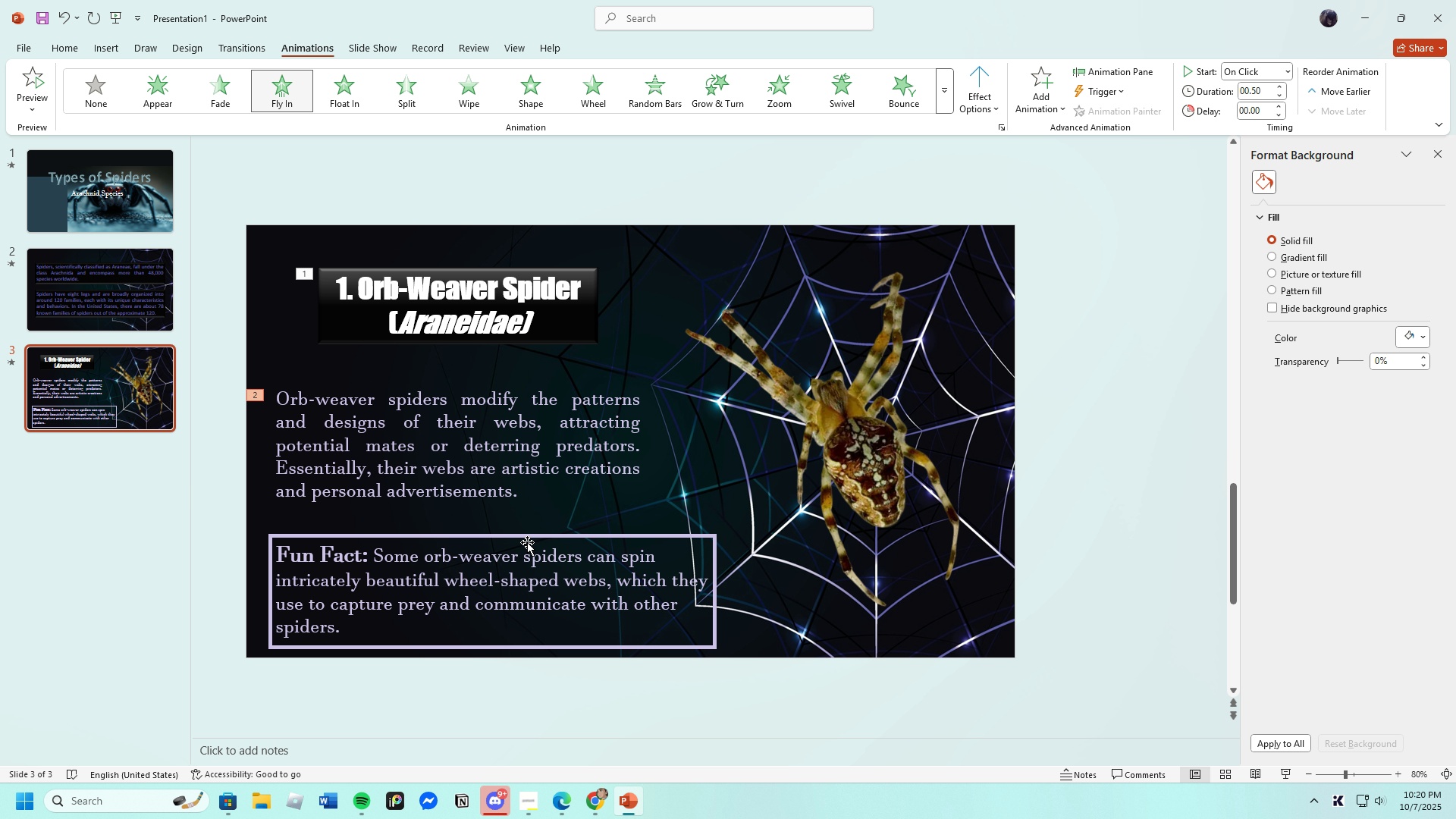 
left_click([527, 539])
 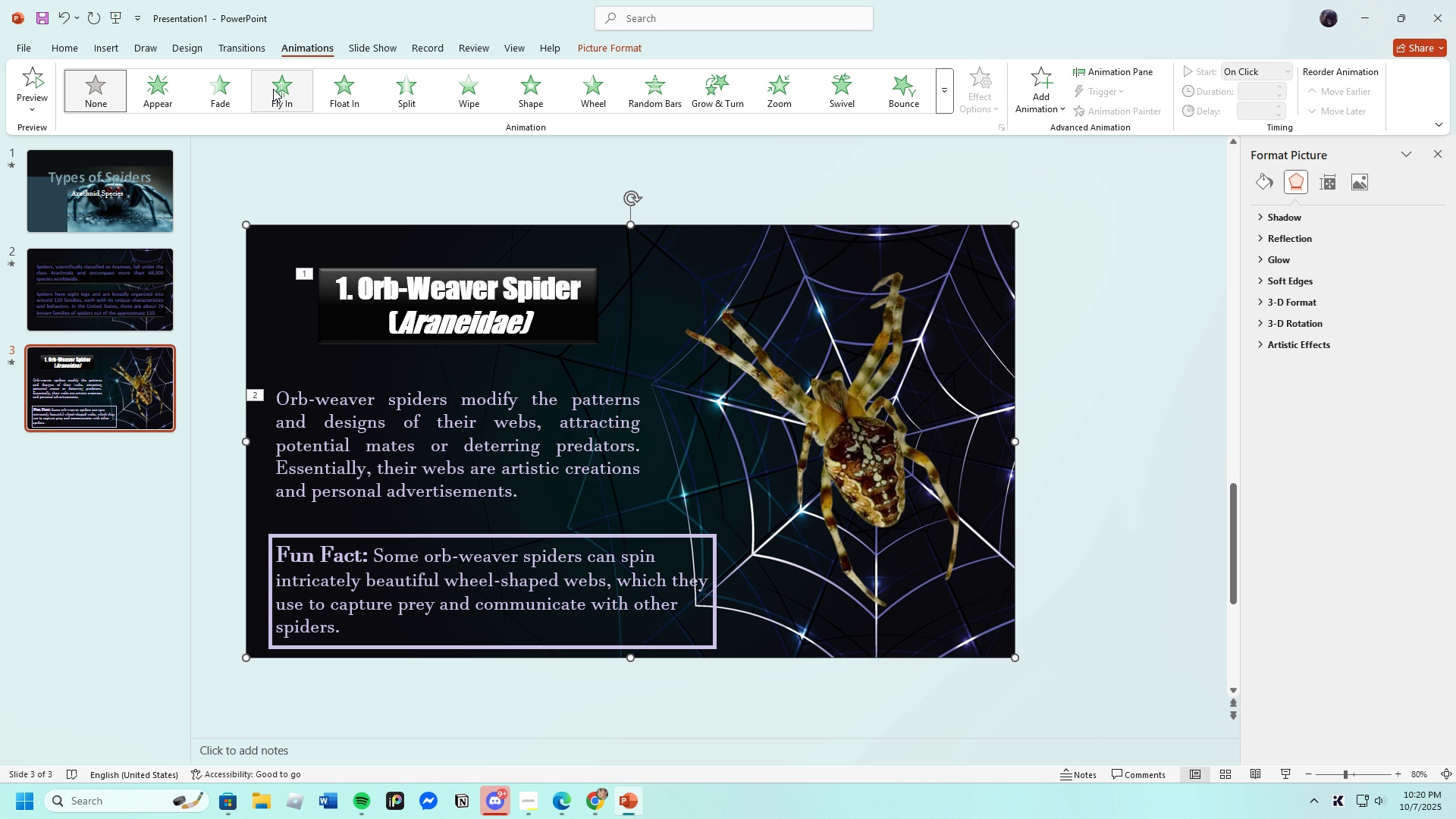 
left_click([273, 89])
 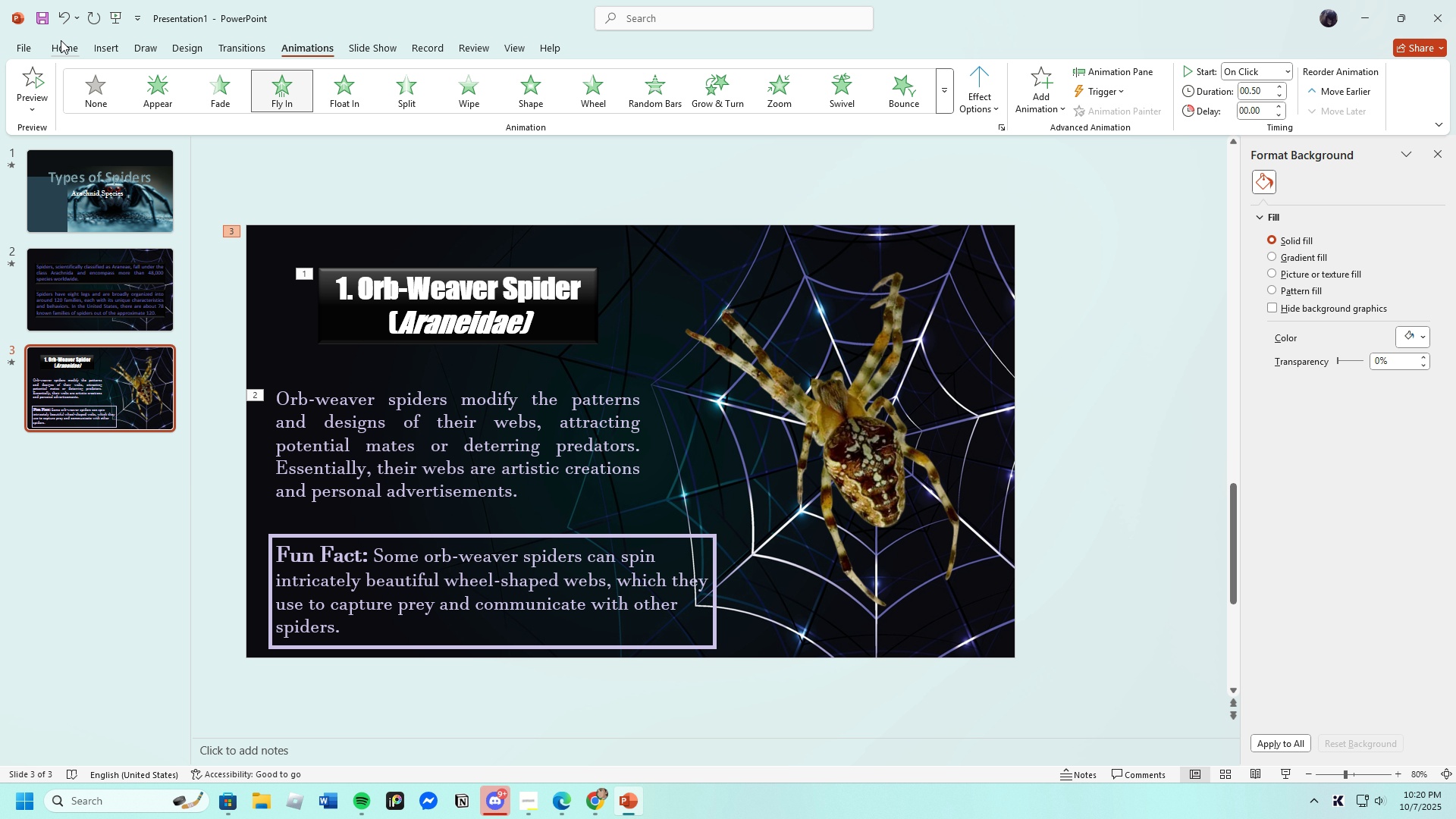 
left_click([64, 11])
 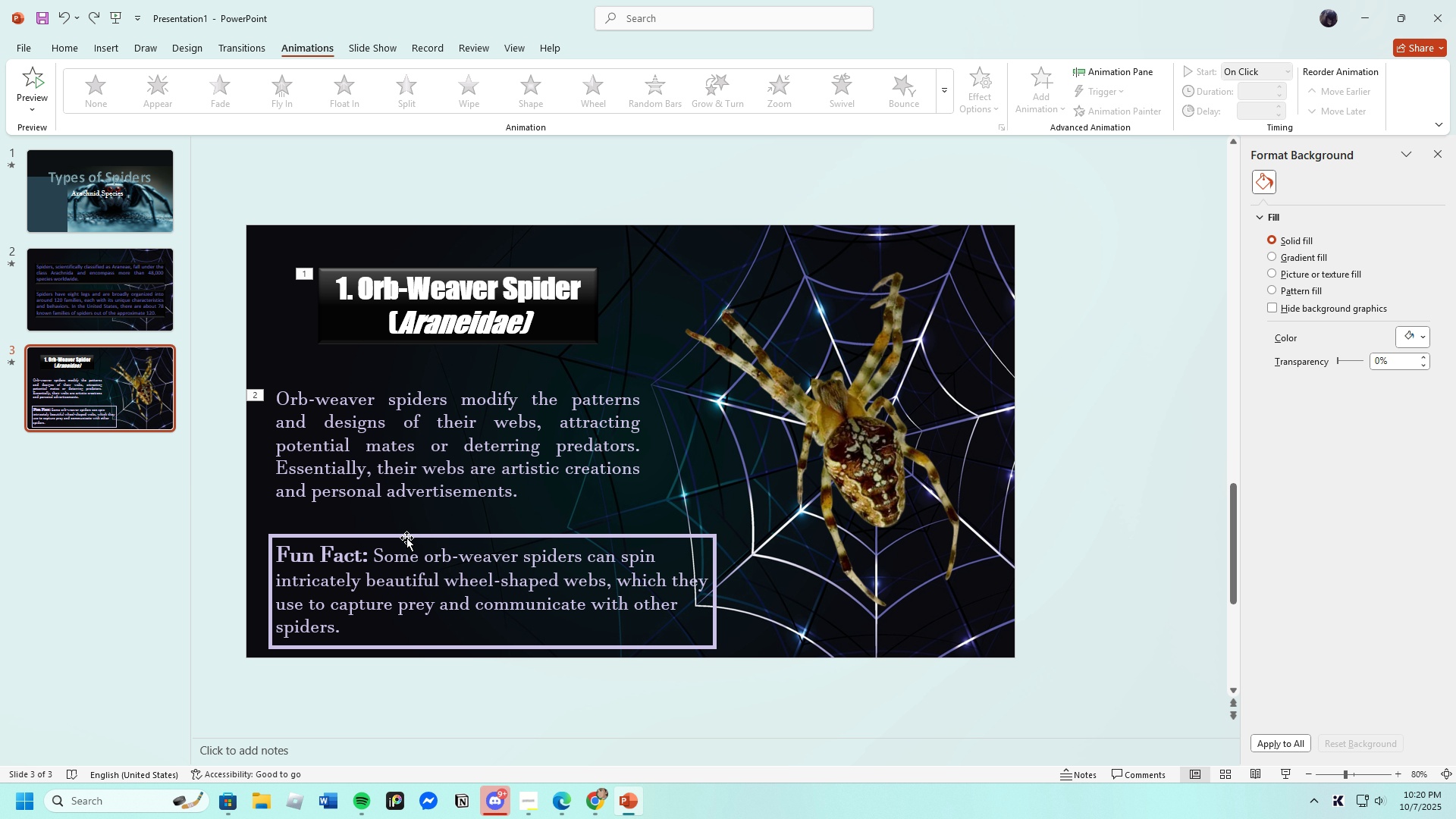 
left_click([406, 538])
 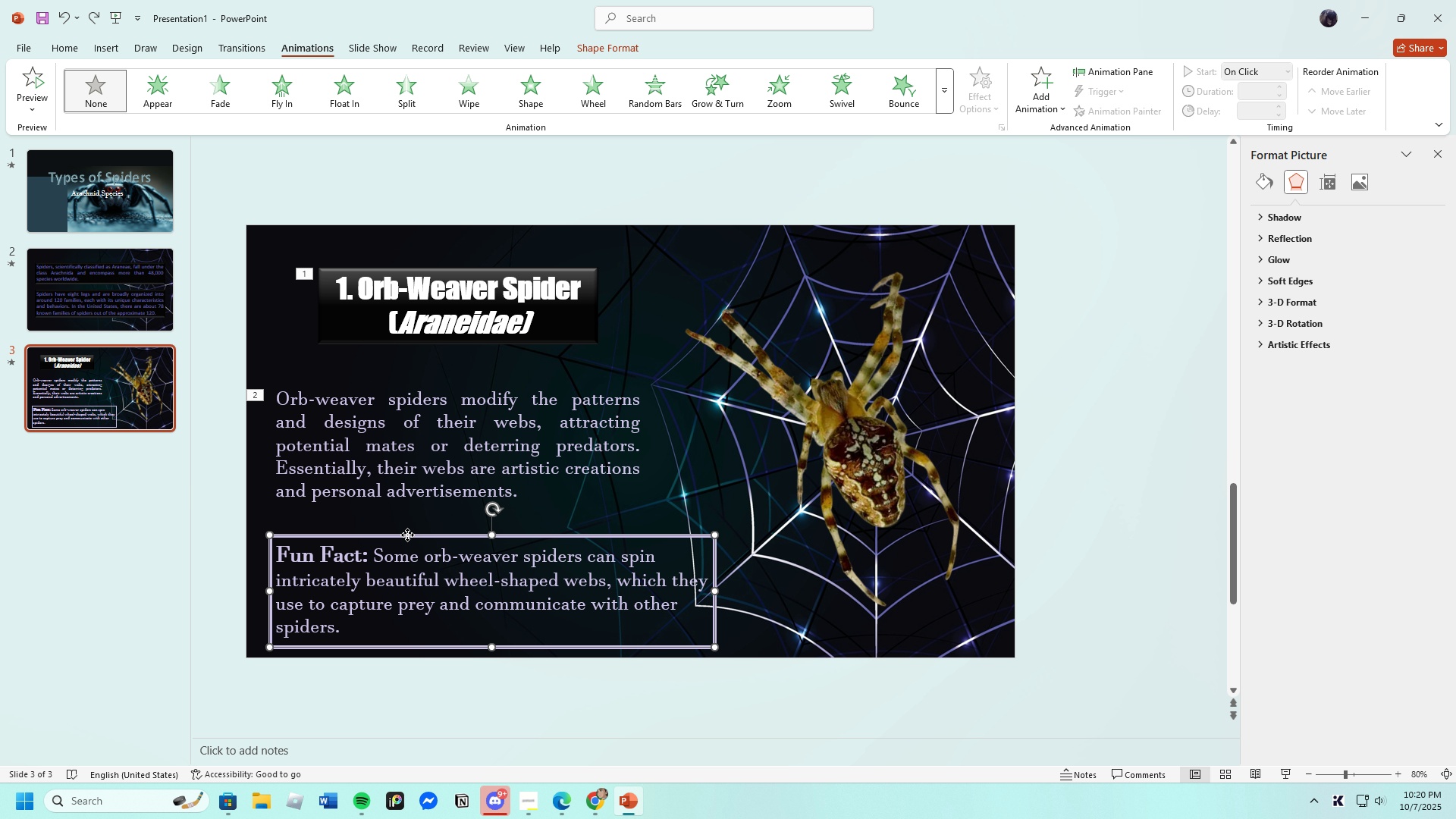 
left_click([407, 535])
 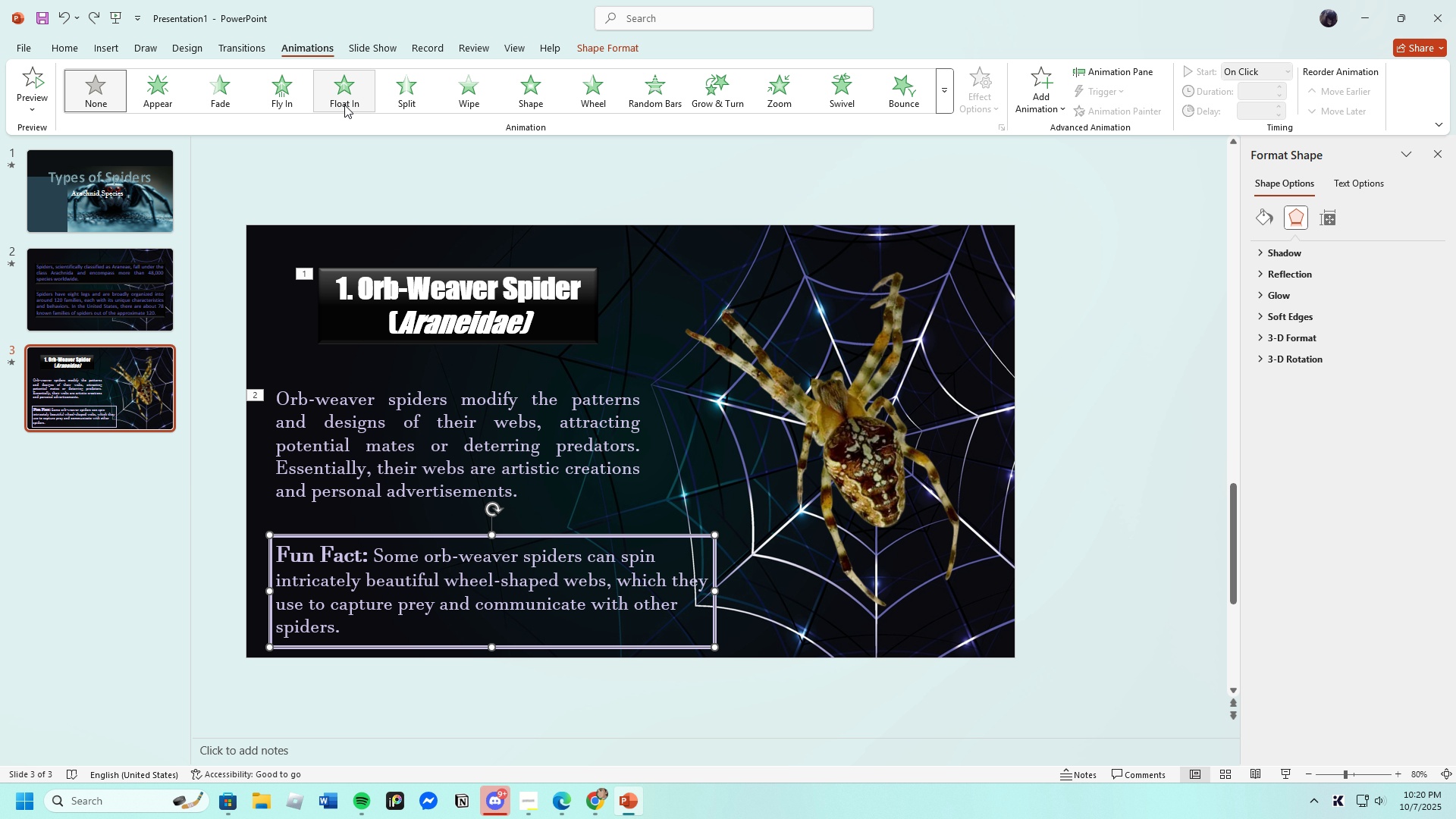 
left_click([344, 98])
 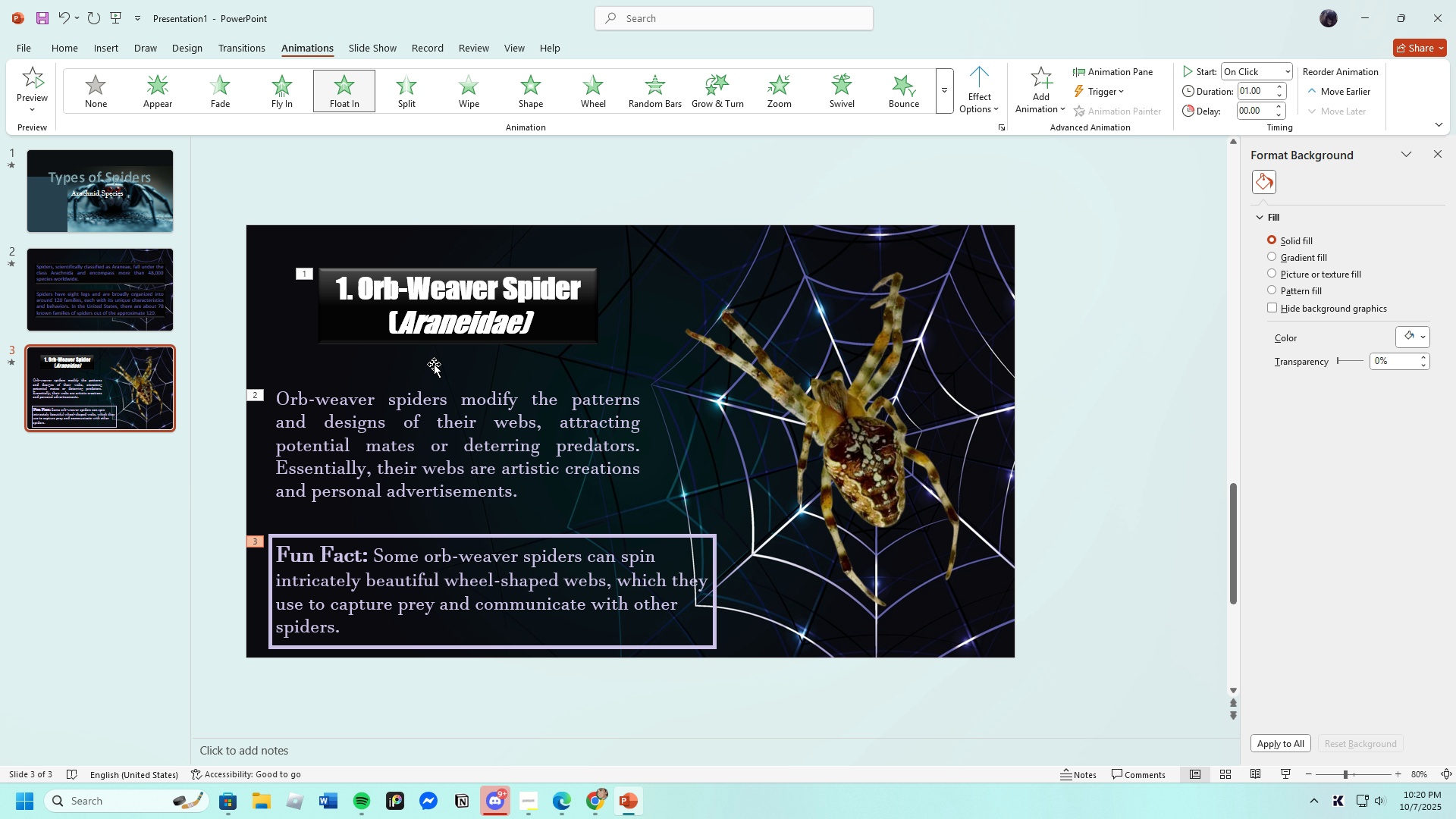 
left_click([453, 583])
 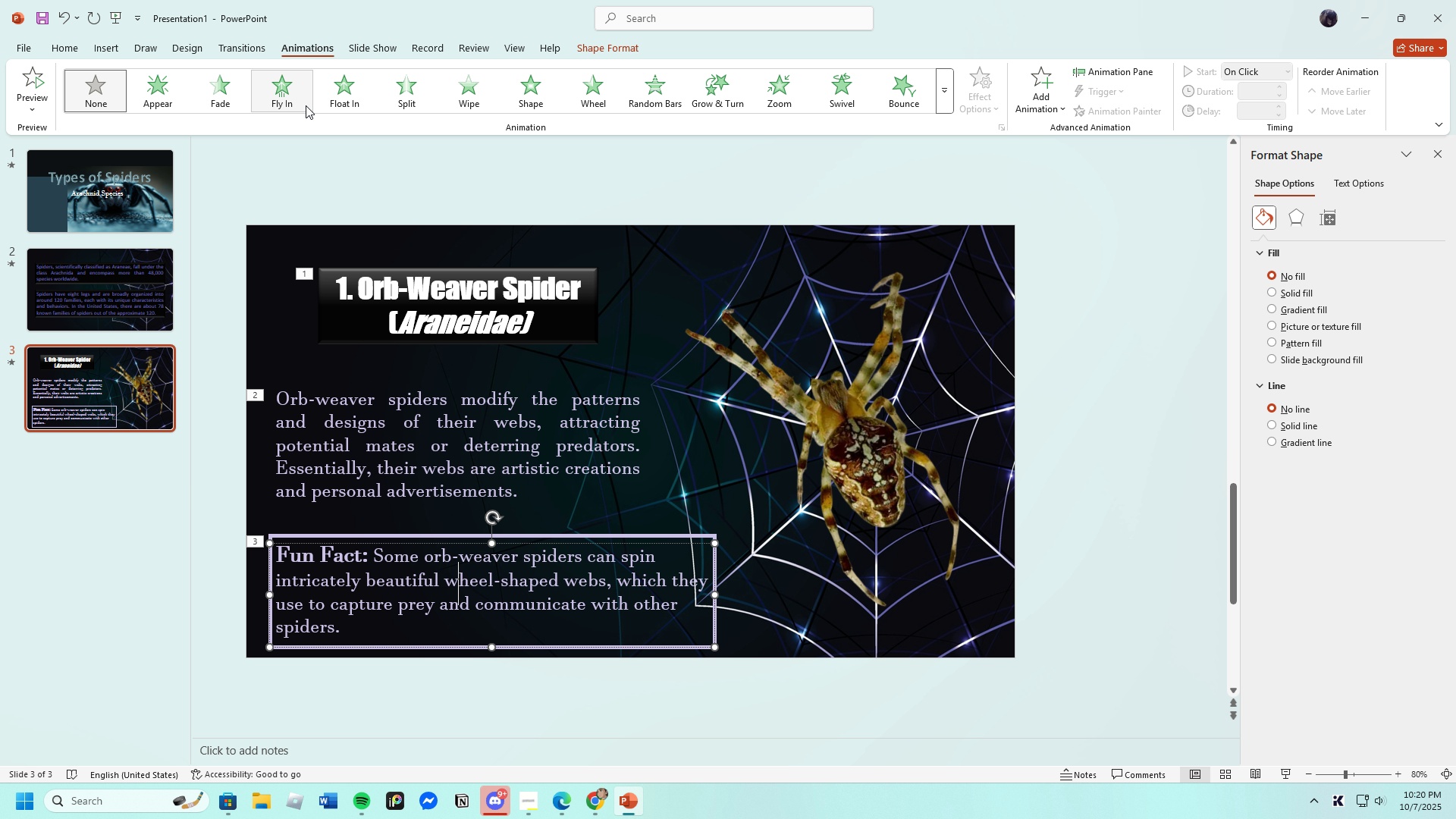 
left_click([287, 89])
 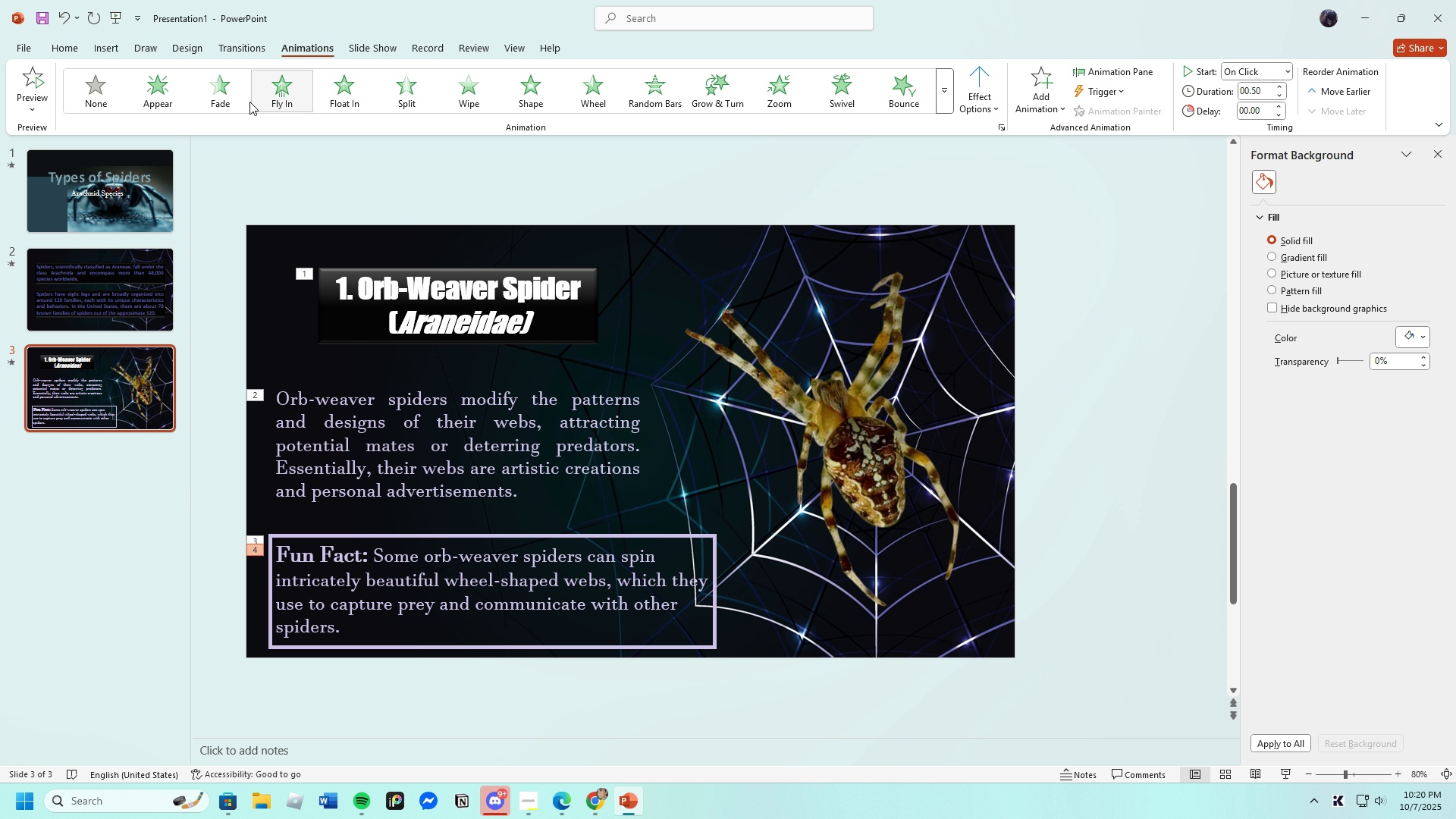 
left_click([41, 80])
 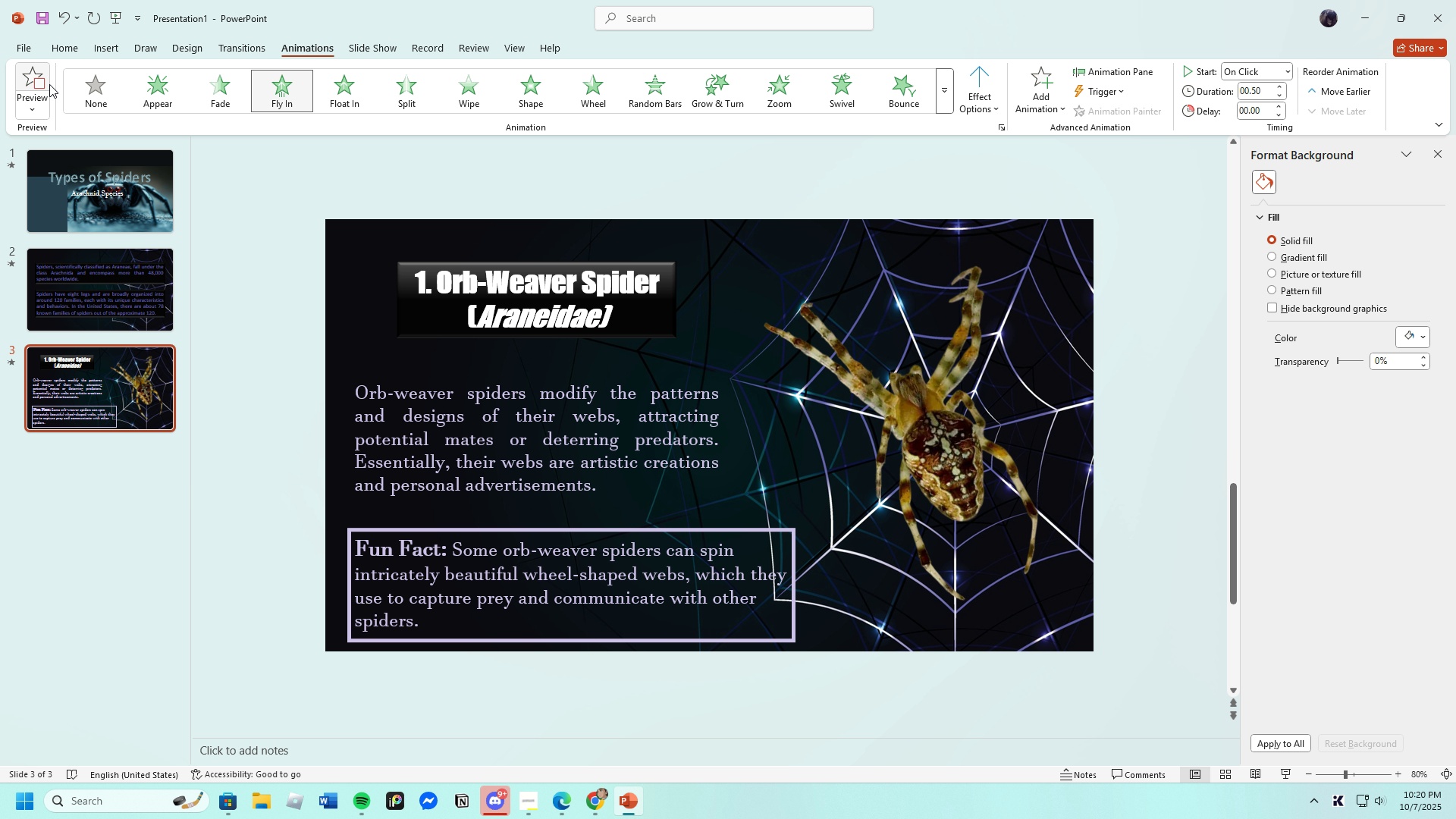 
wait(8.84)
 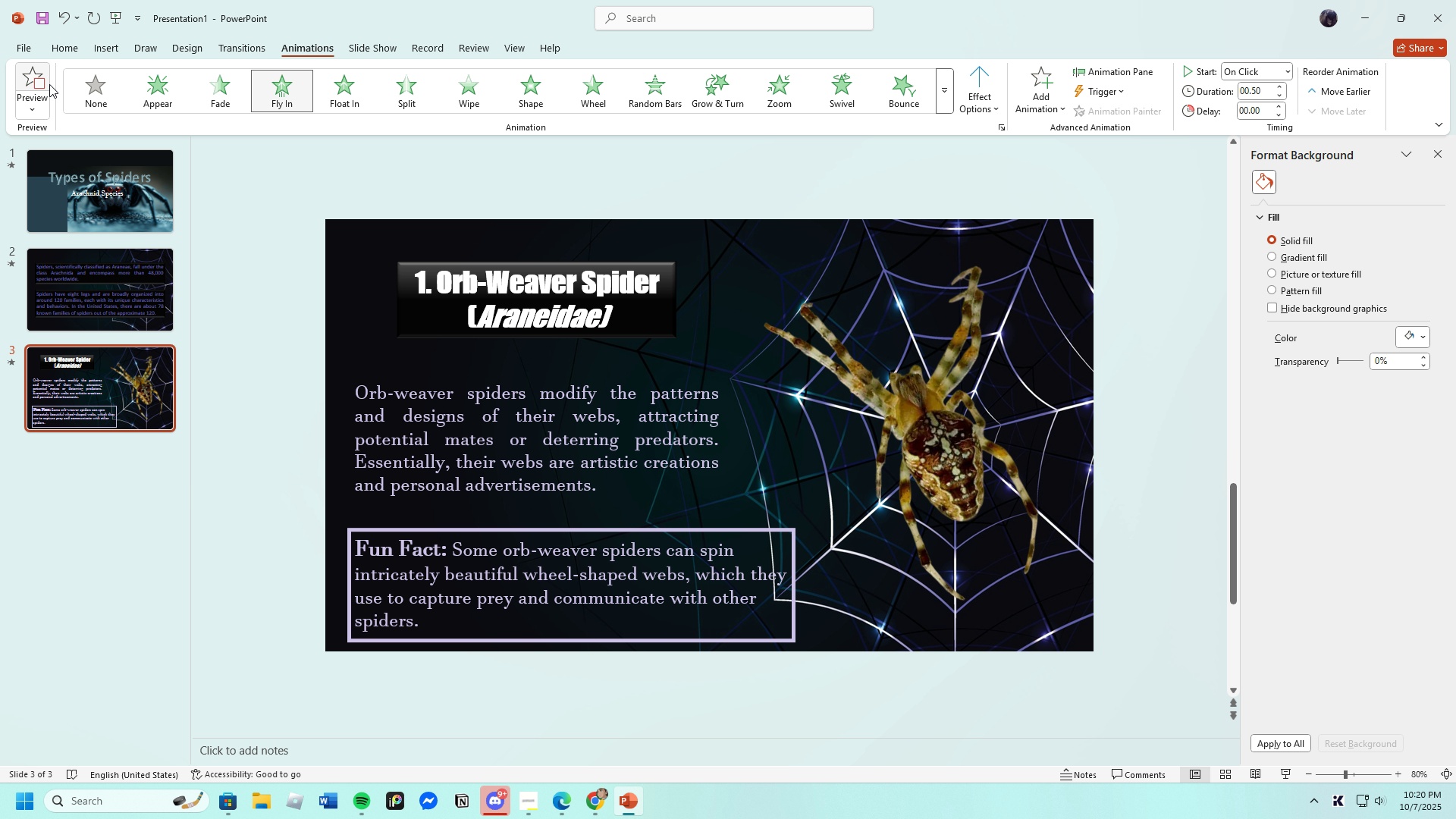 
left_click([877, 453])
 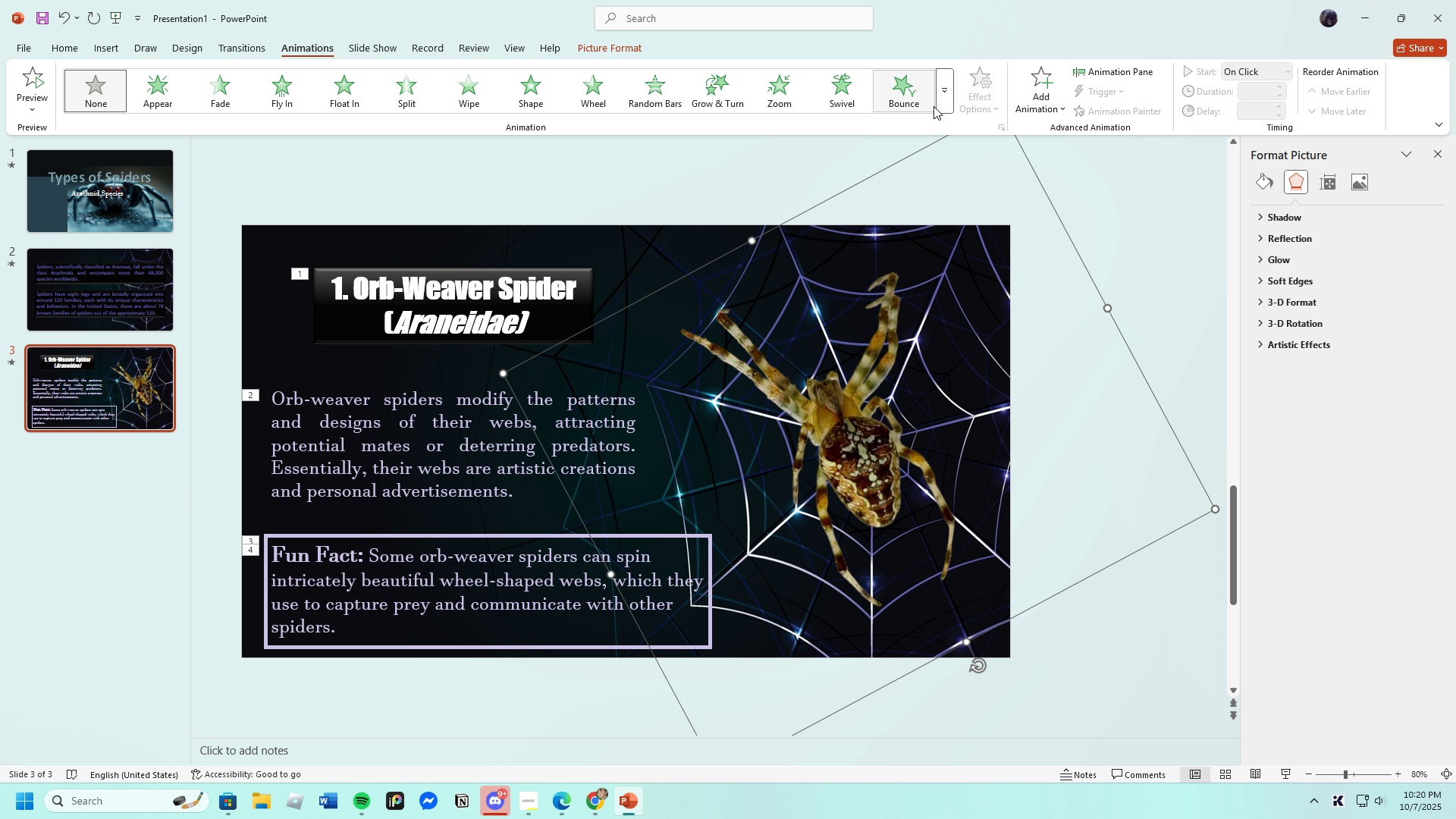 
left_click([944, 101])
 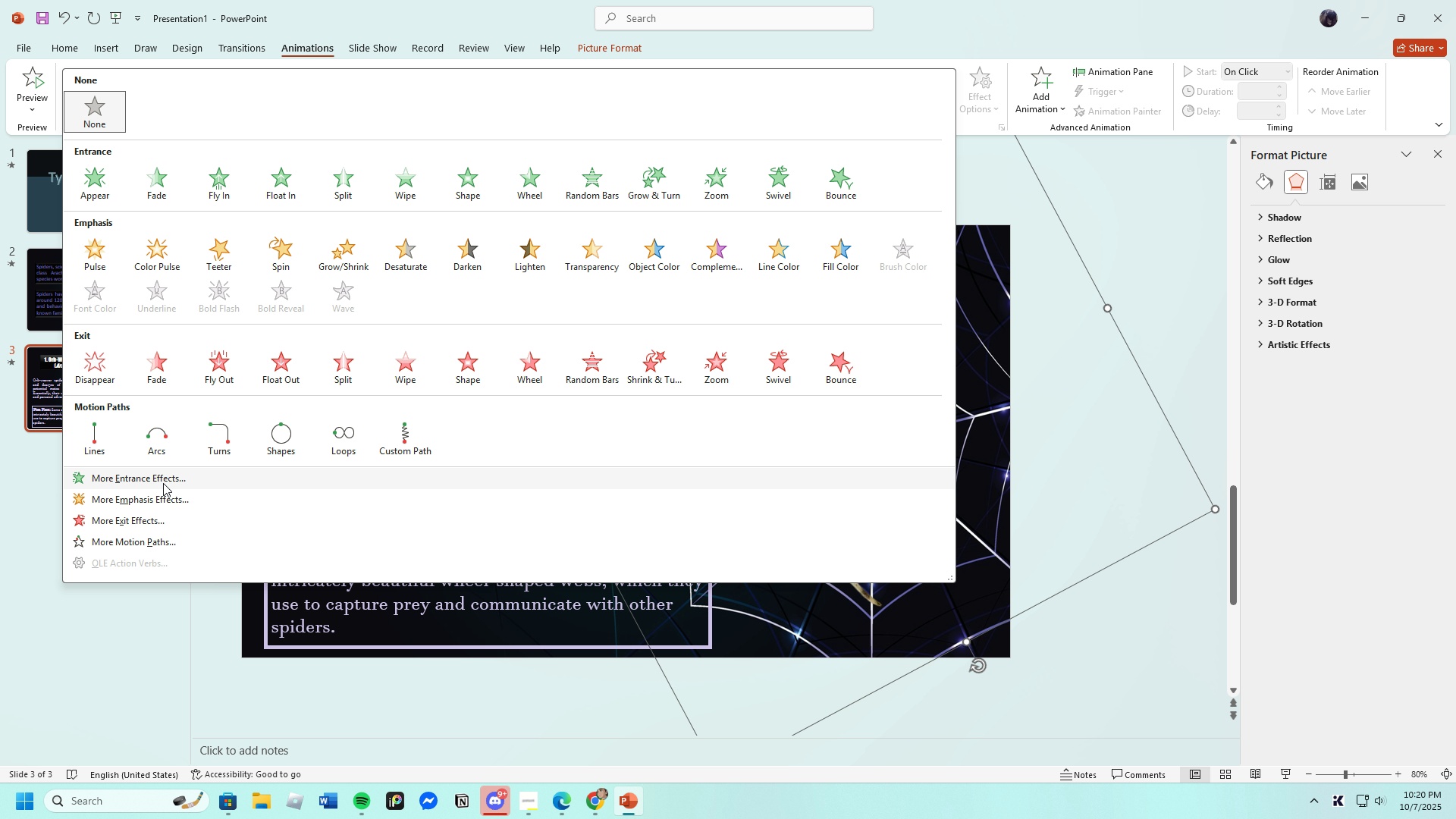 
left_click([162, 482])
 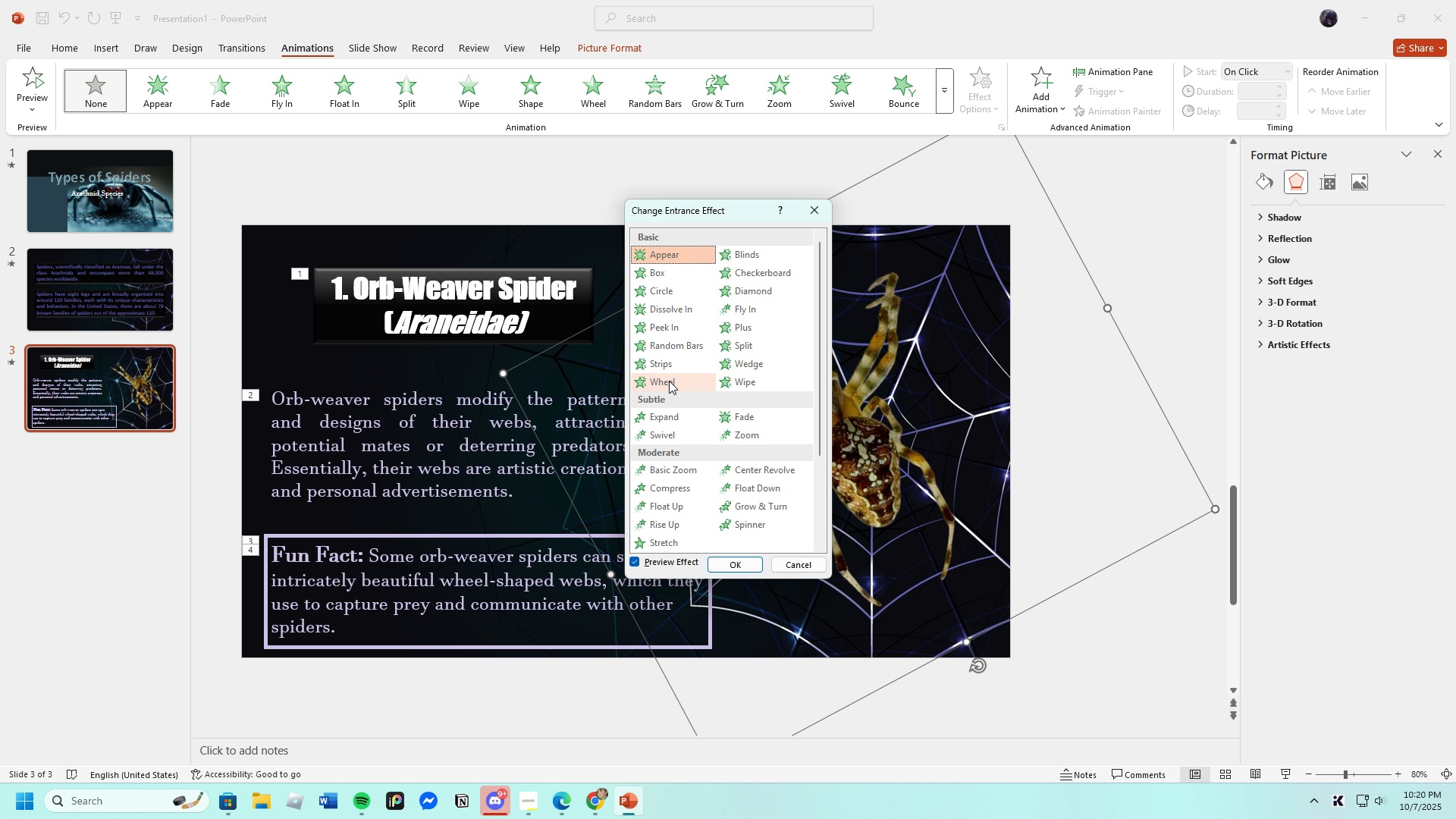 
left_click([668, 380])
 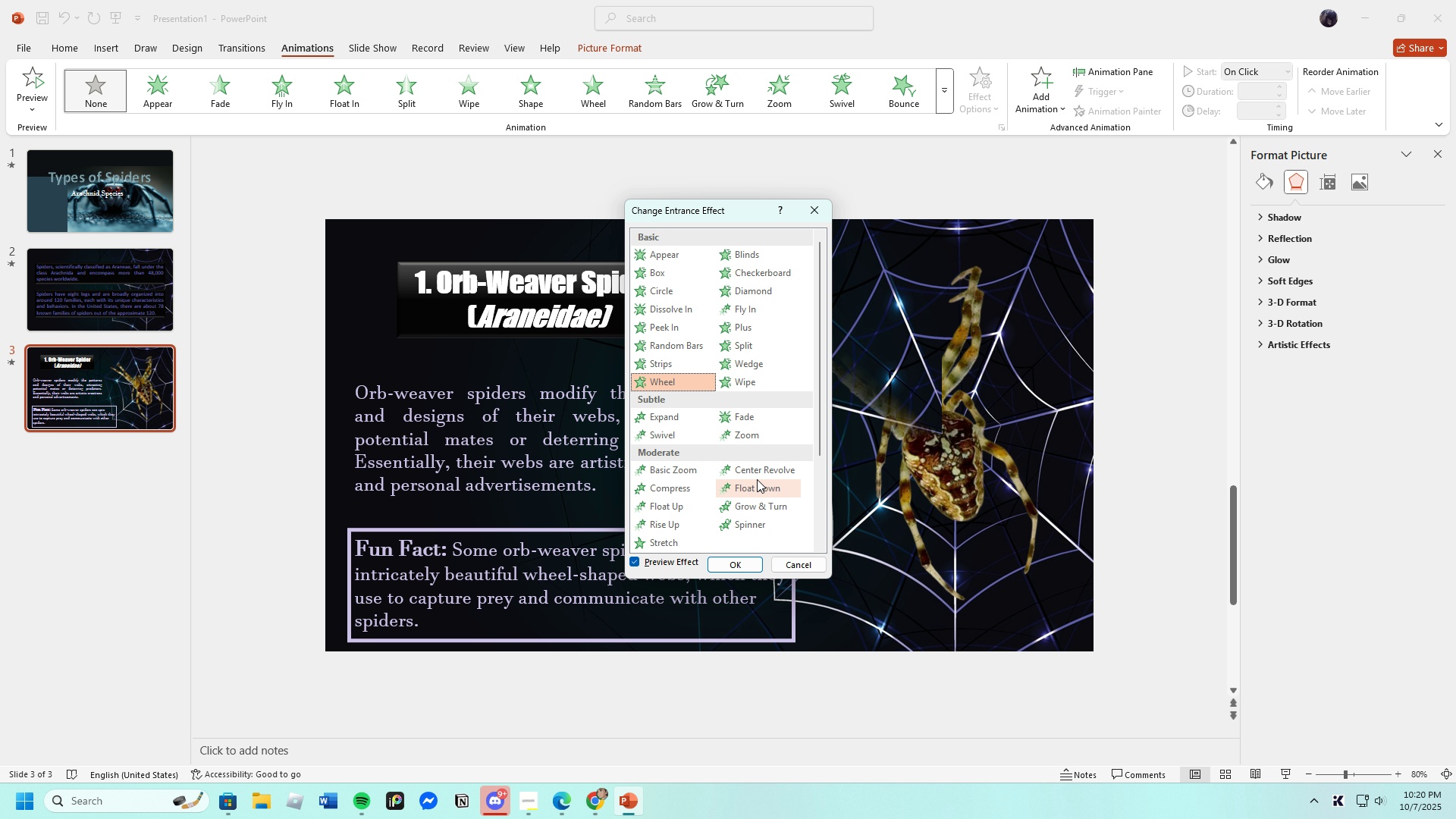 
left_click([757, 469])
 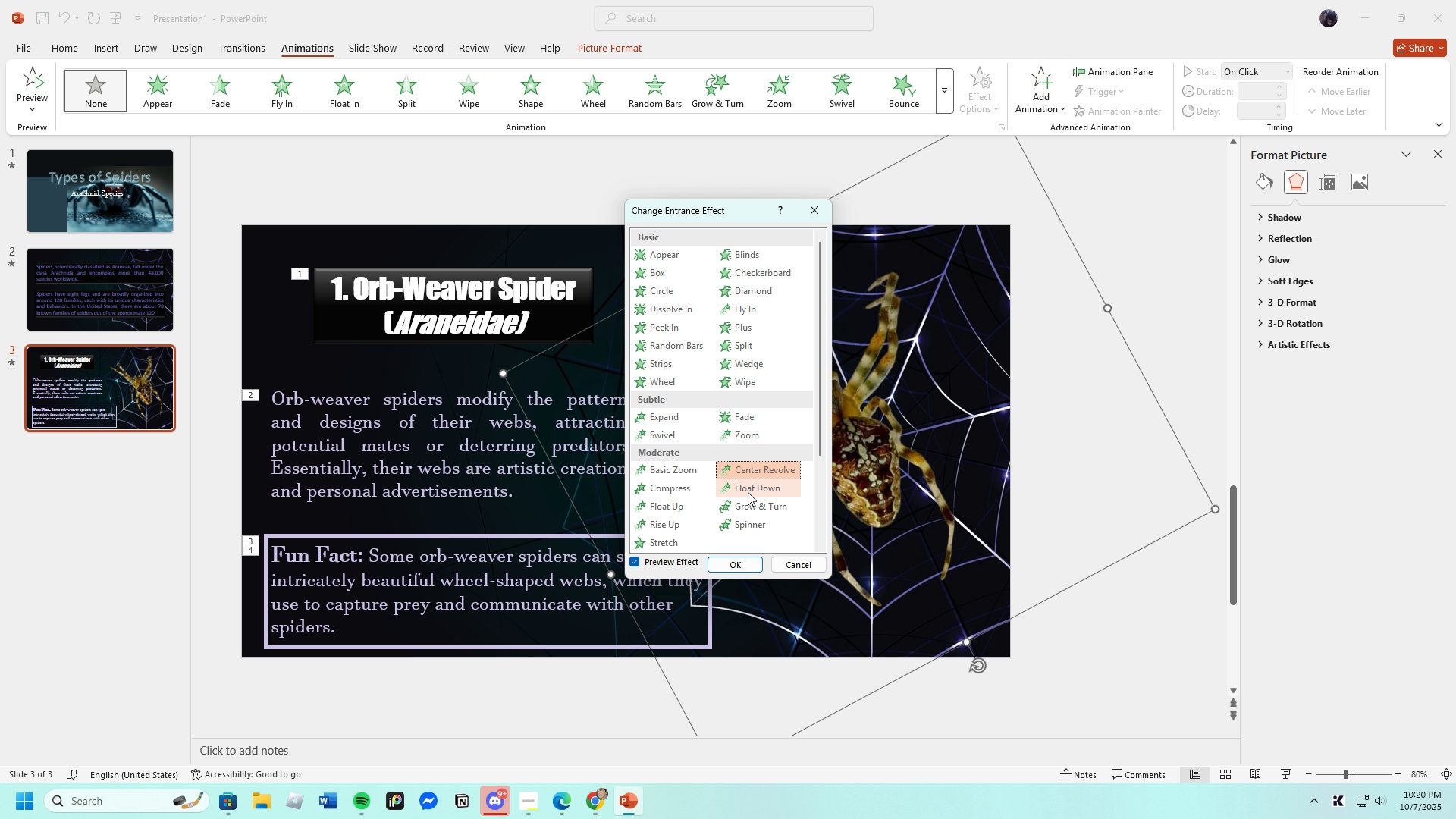 
left_click([748, 489])
 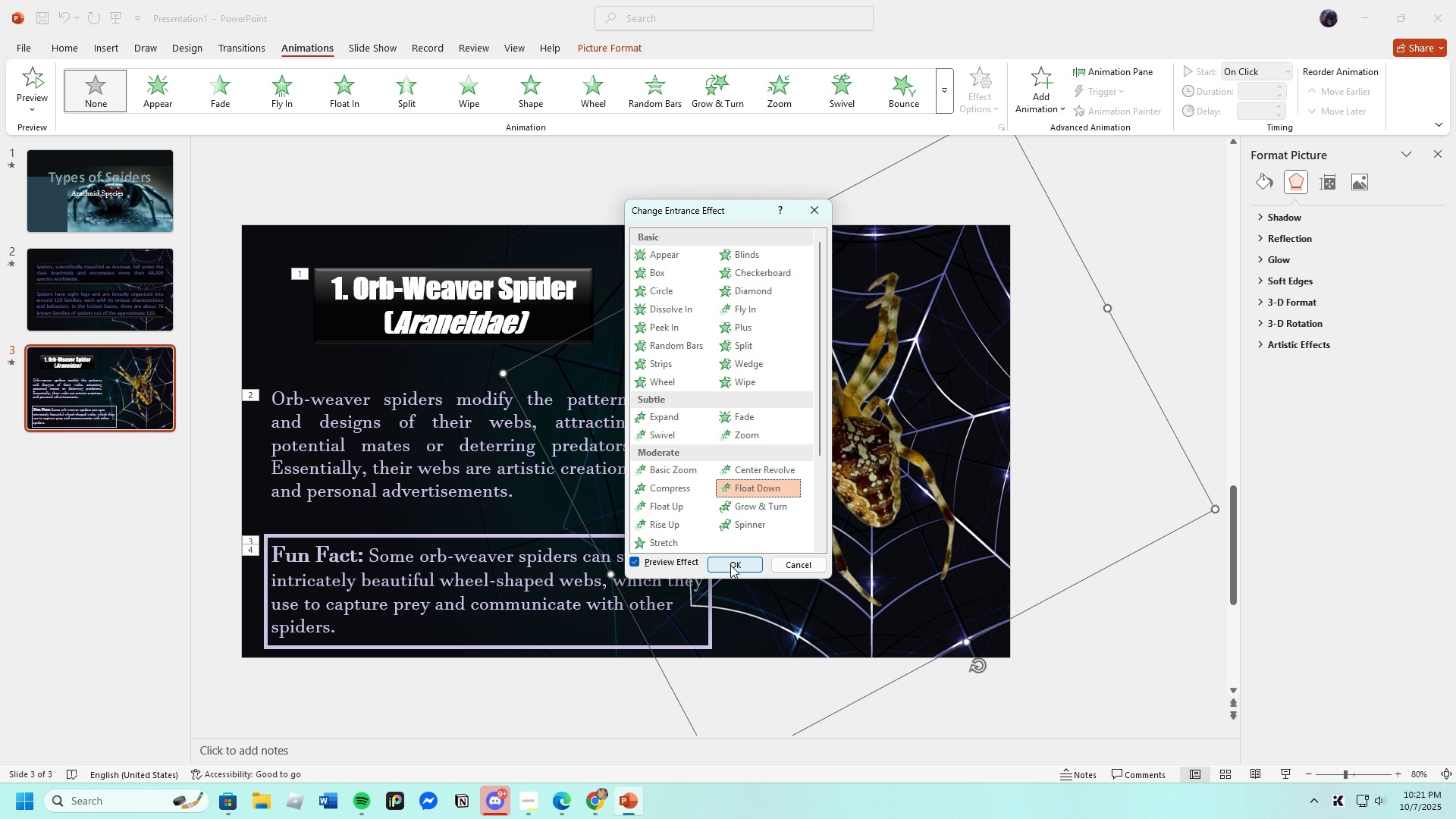 
left_click([733, 561])
 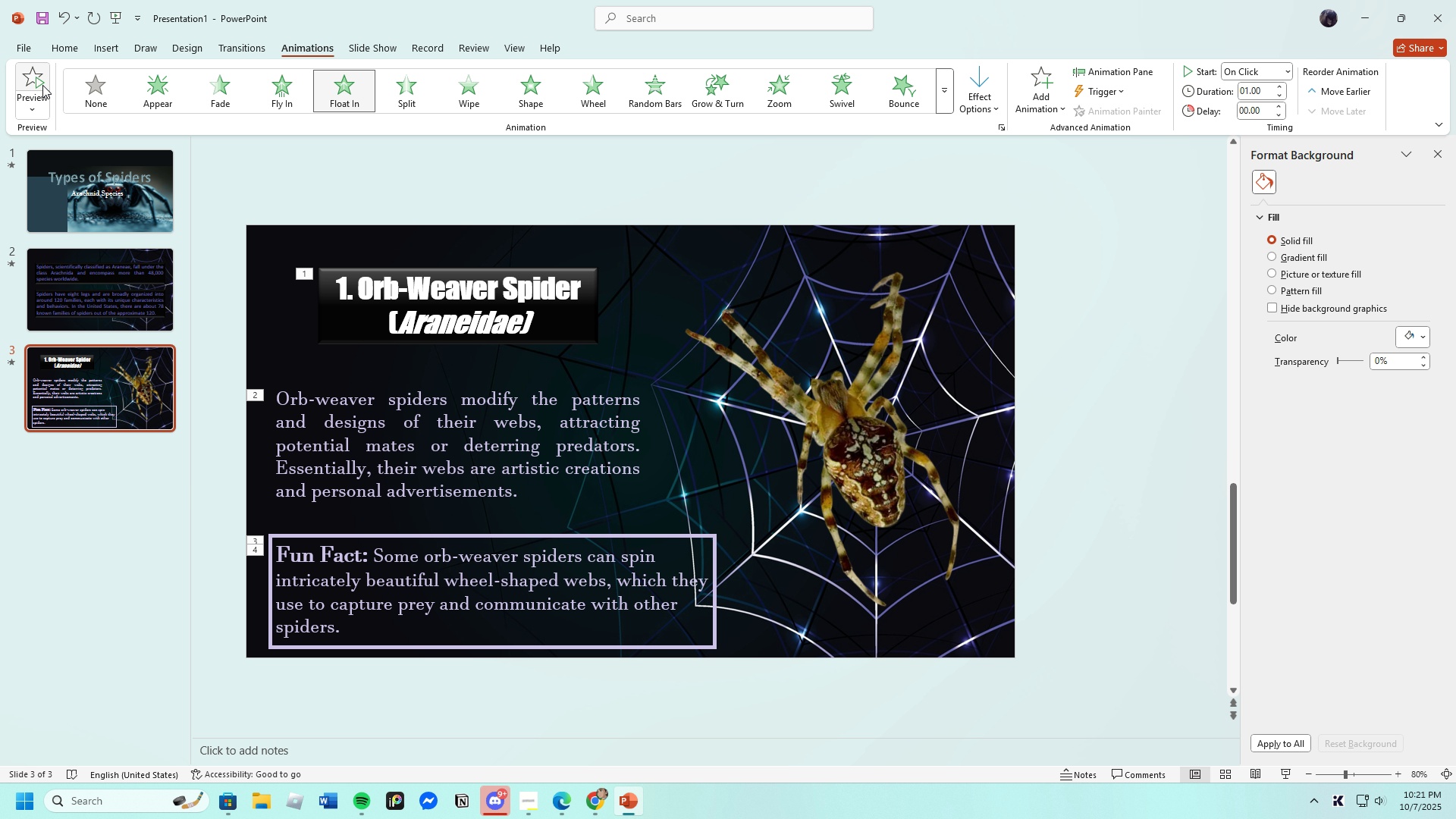 
left_click([40, 84])
 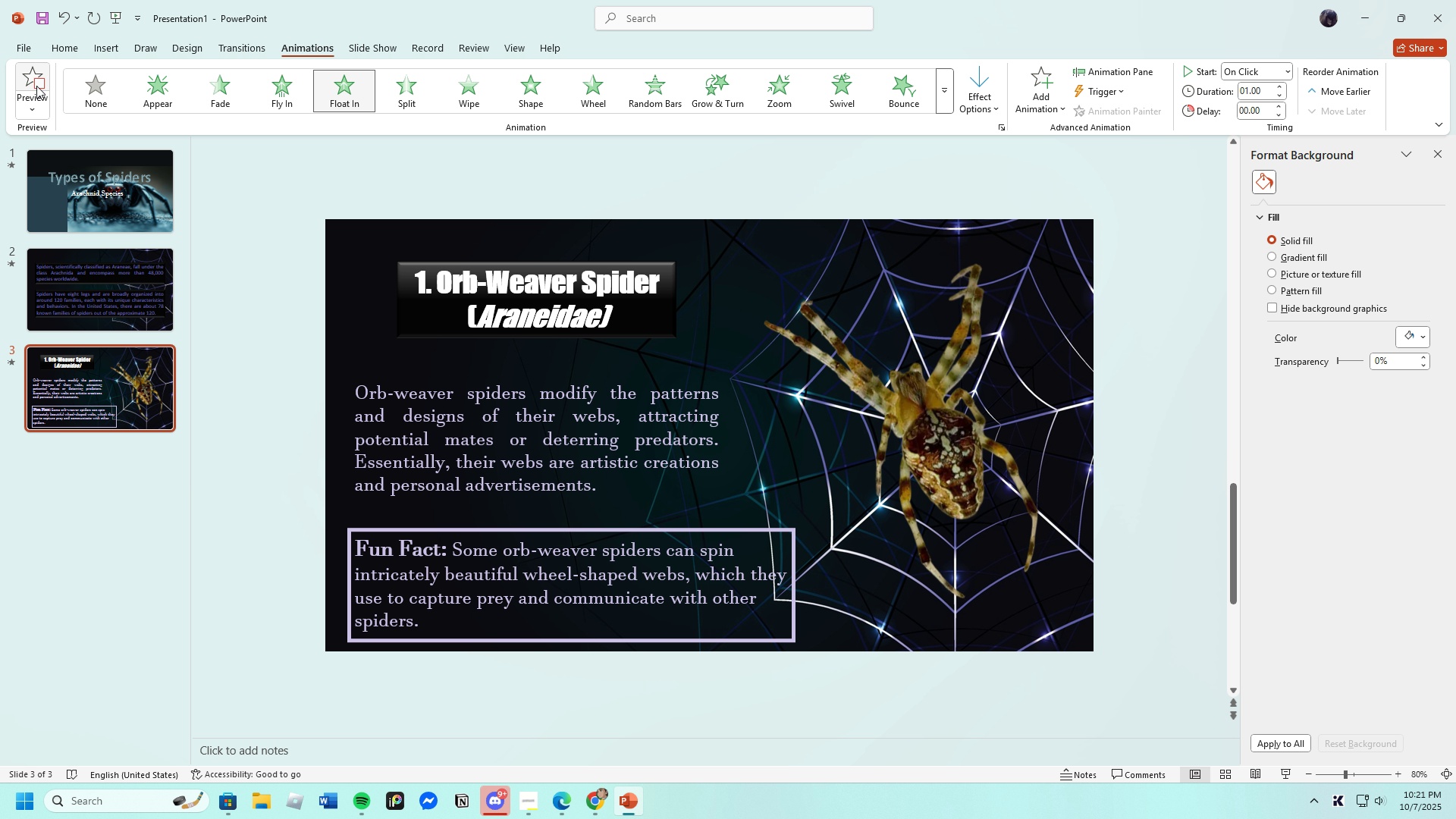 
wait(9.11)
 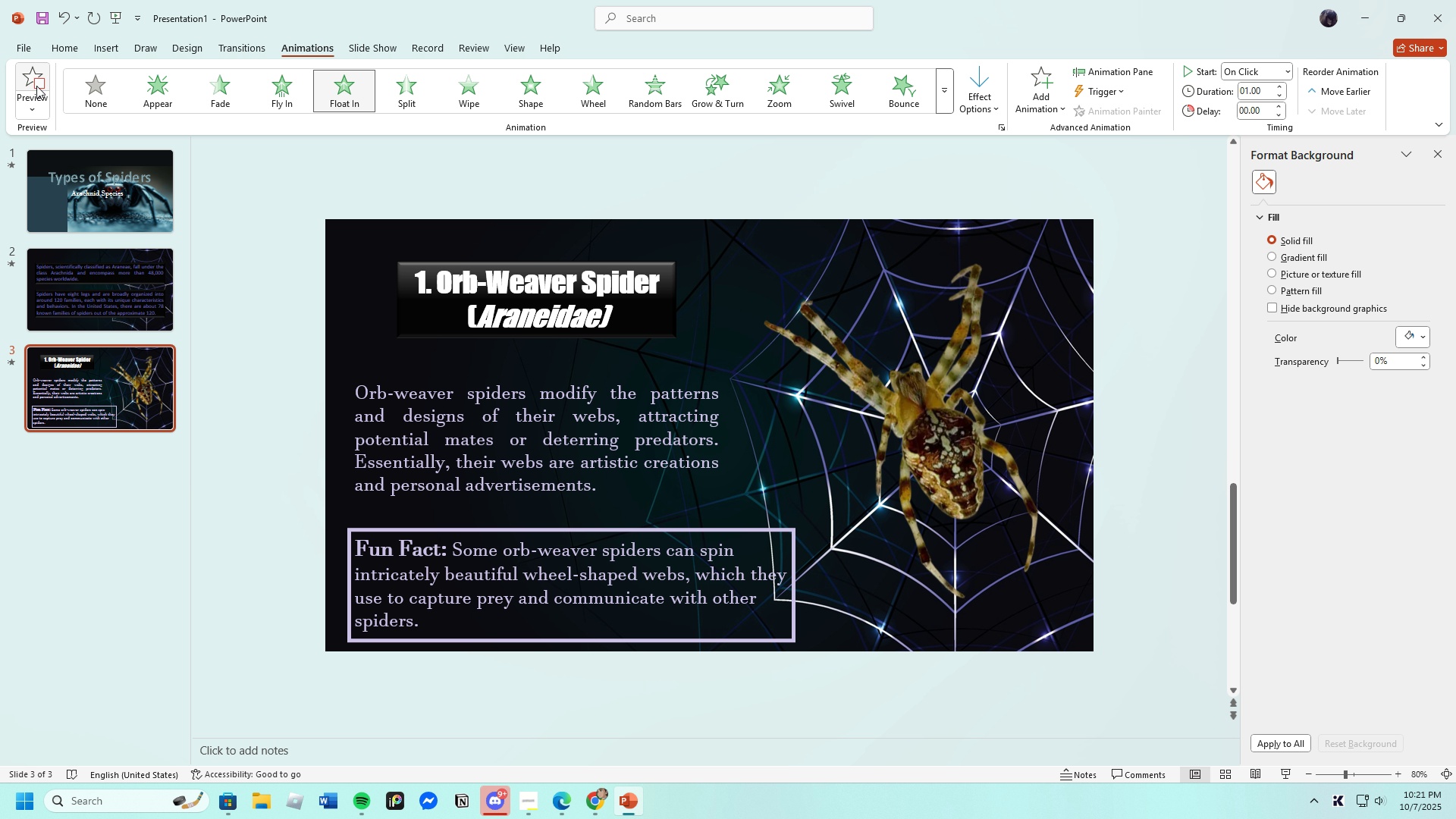 
left_click([40, 81])
 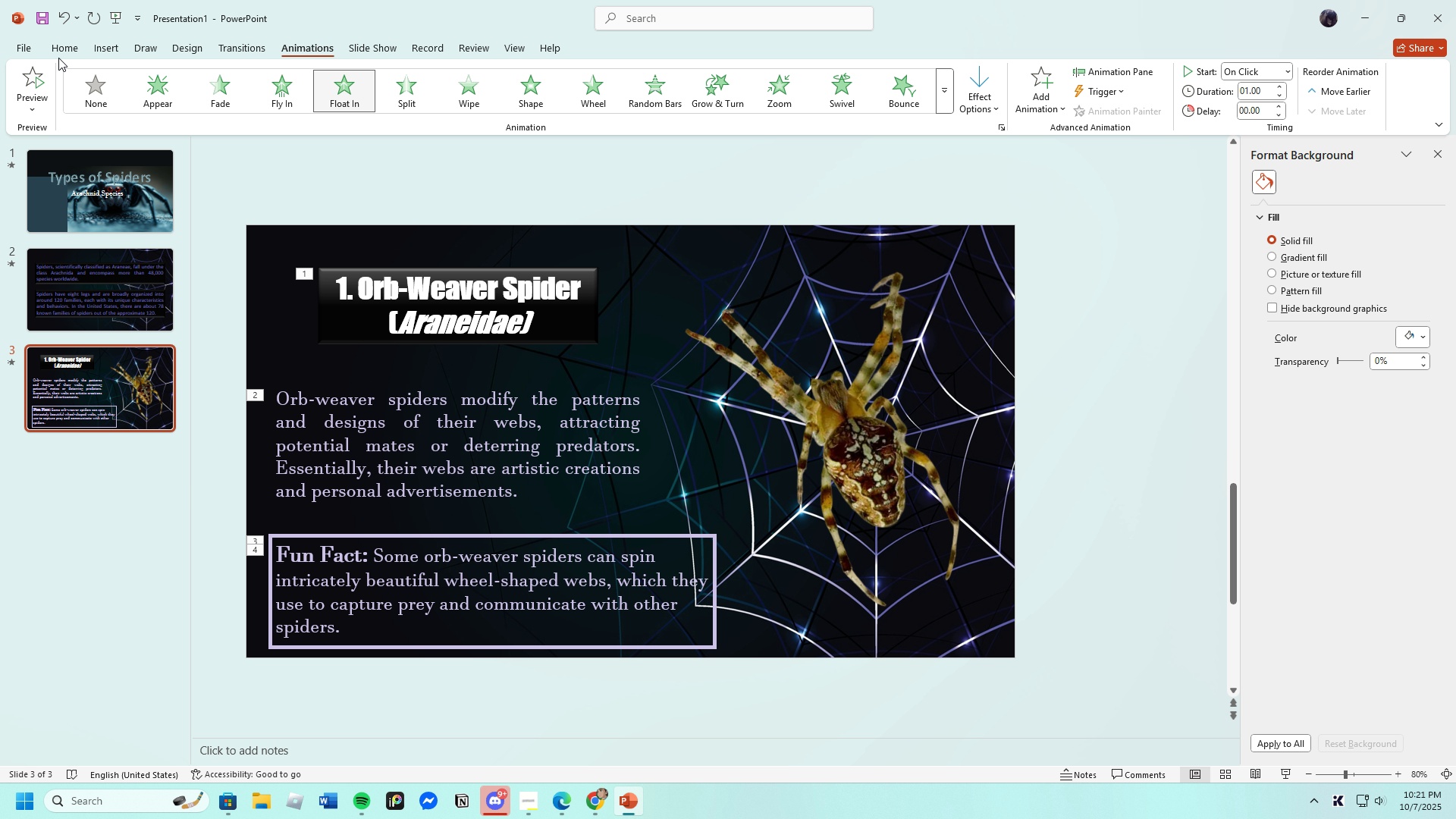 
wait(12.86)
 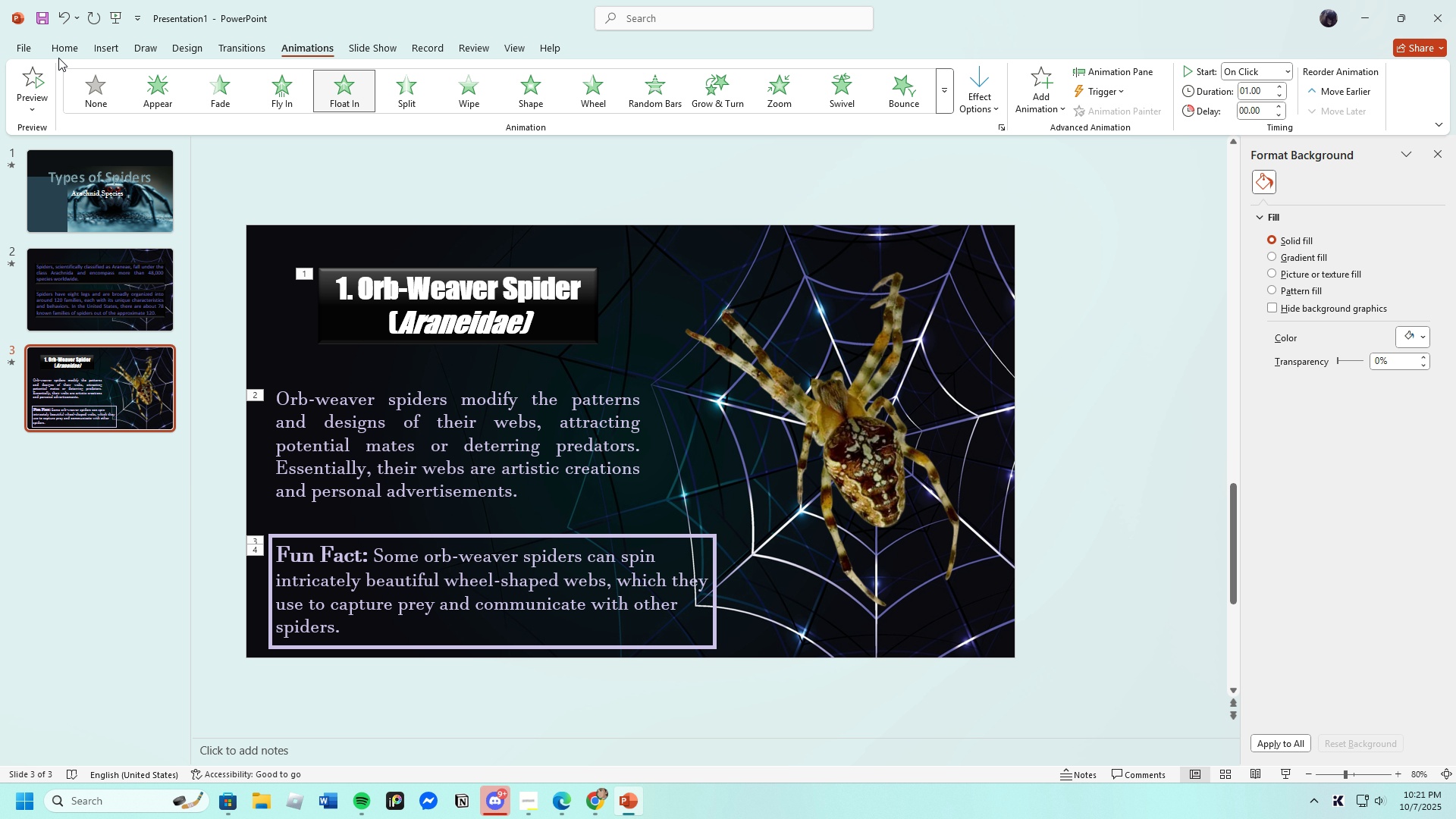 
left_click([27, 87])
 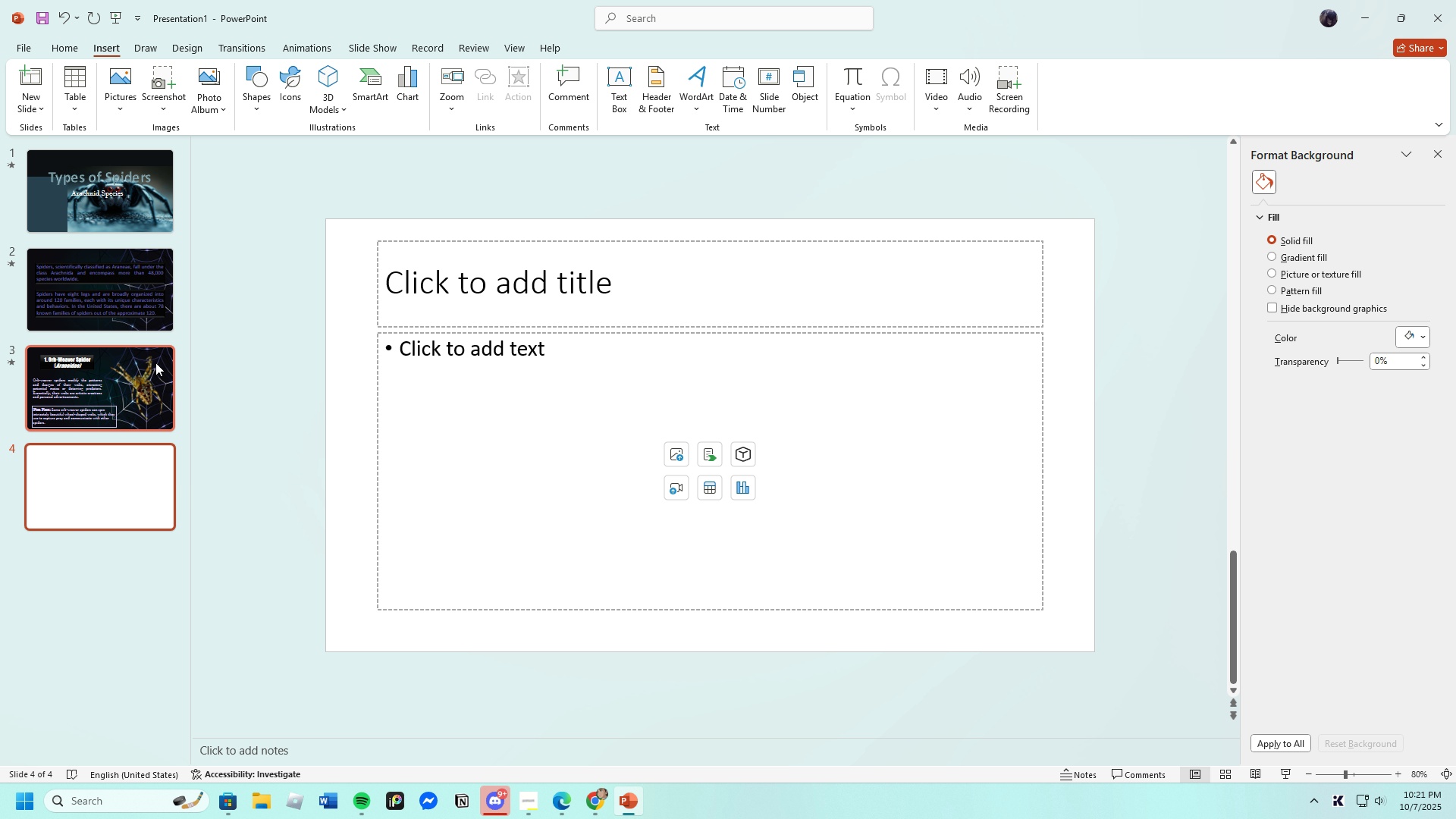 
left_click([155, 362])
 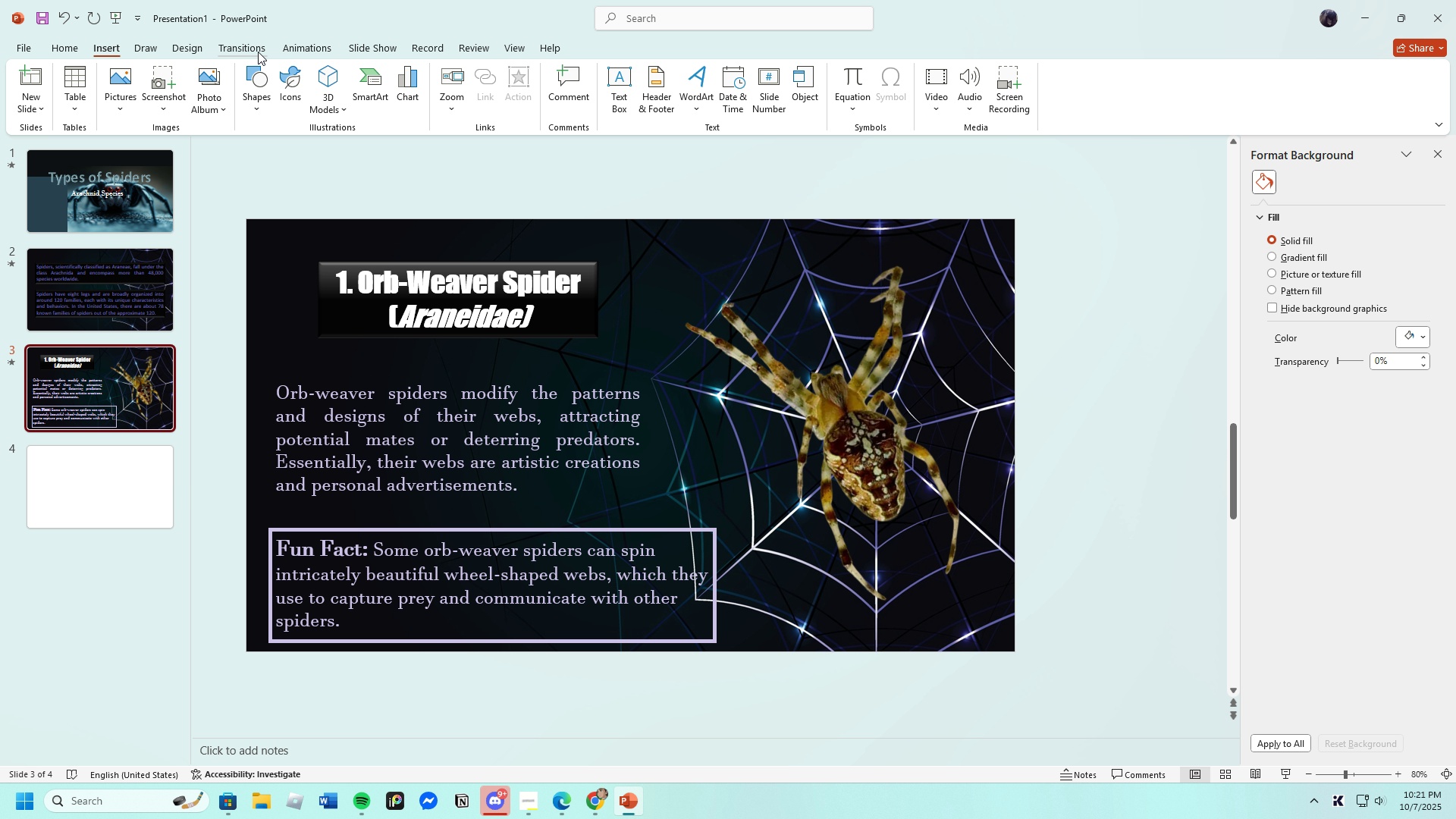 
left_click([249, 40])
 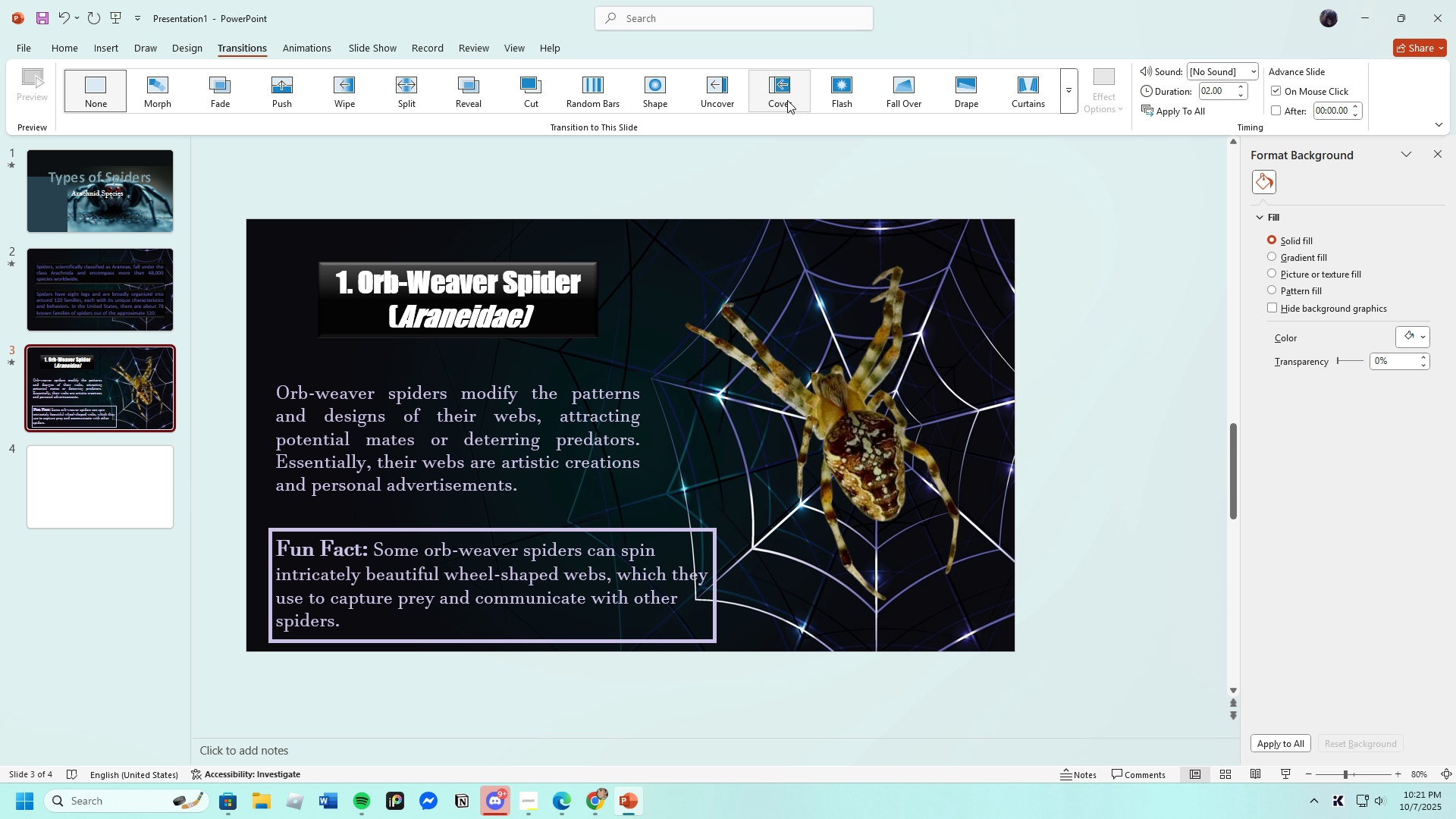 
left_click([780, 90])
 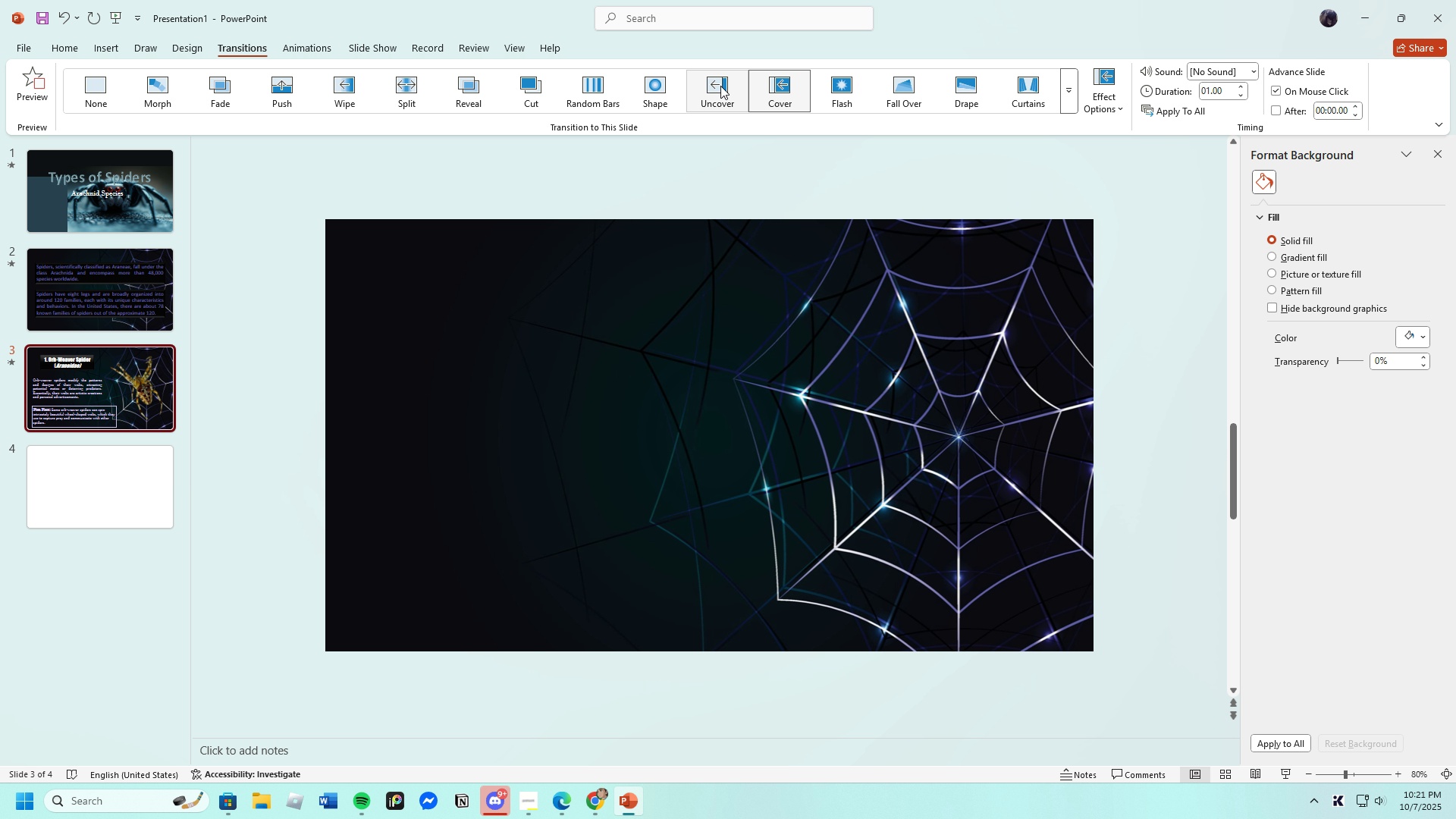 
left_click([720, 86])
 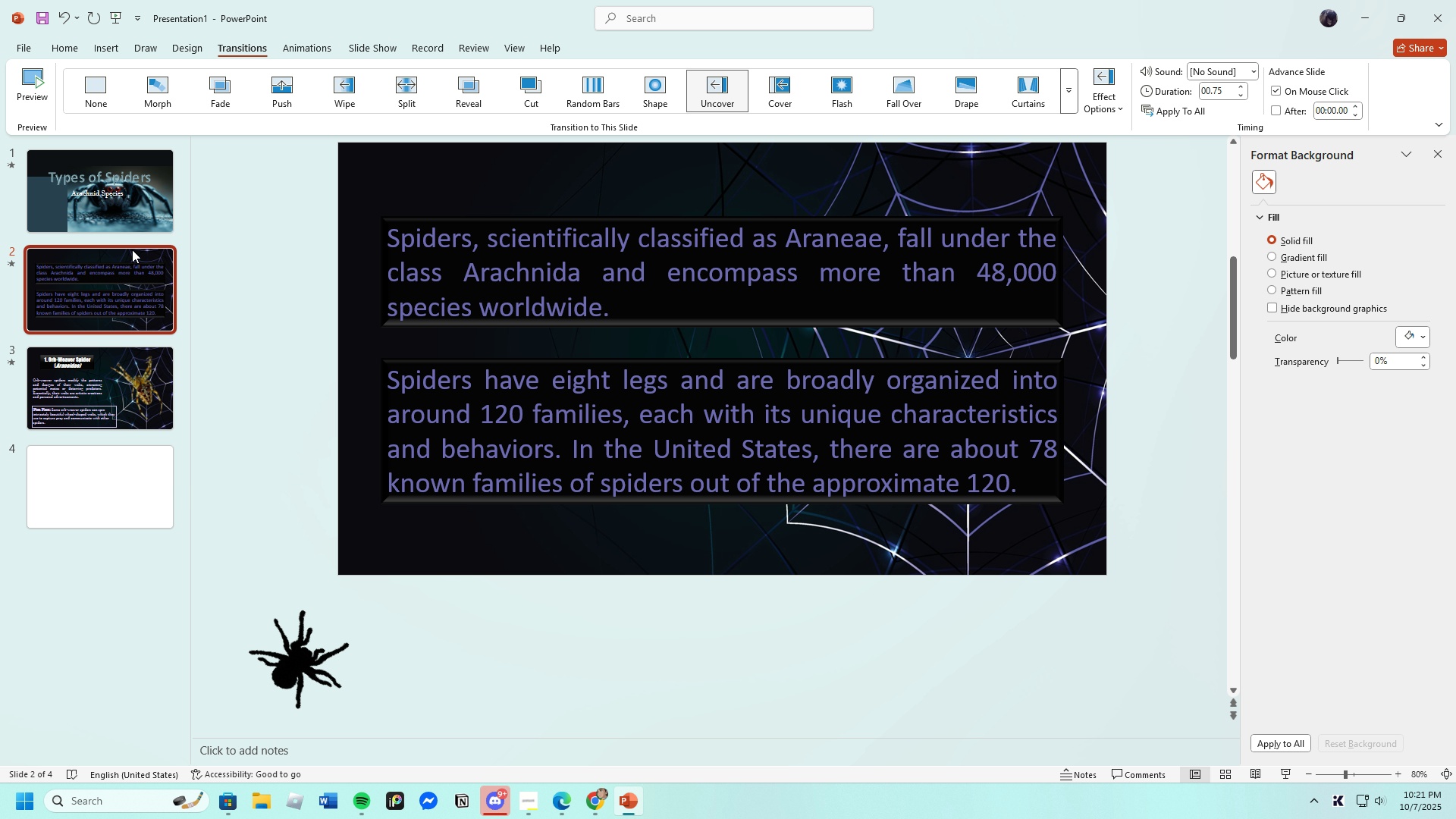 
wait(5.48)
 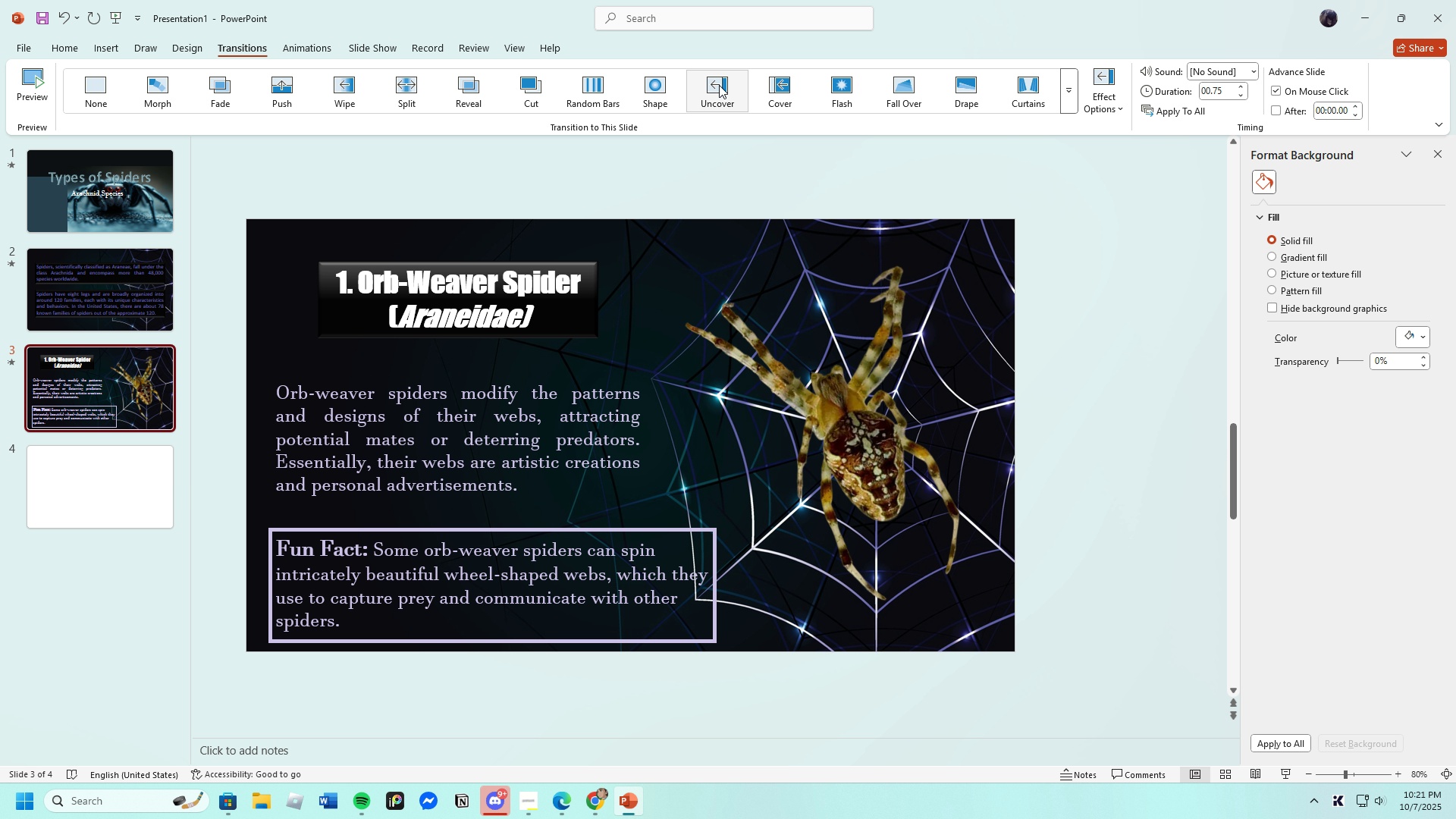 
left_click([121, 366])
 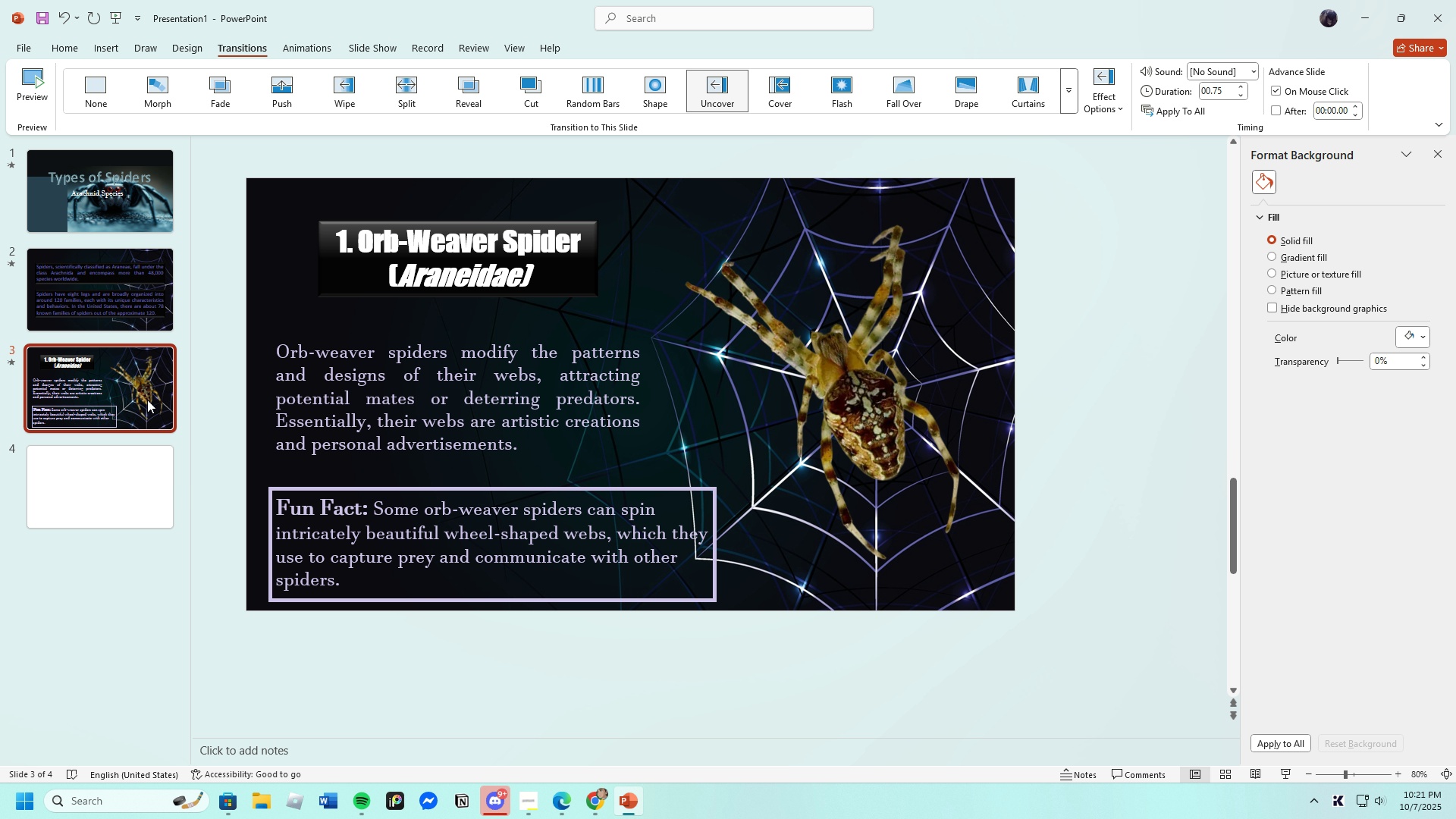 
left_click([117, 481])
 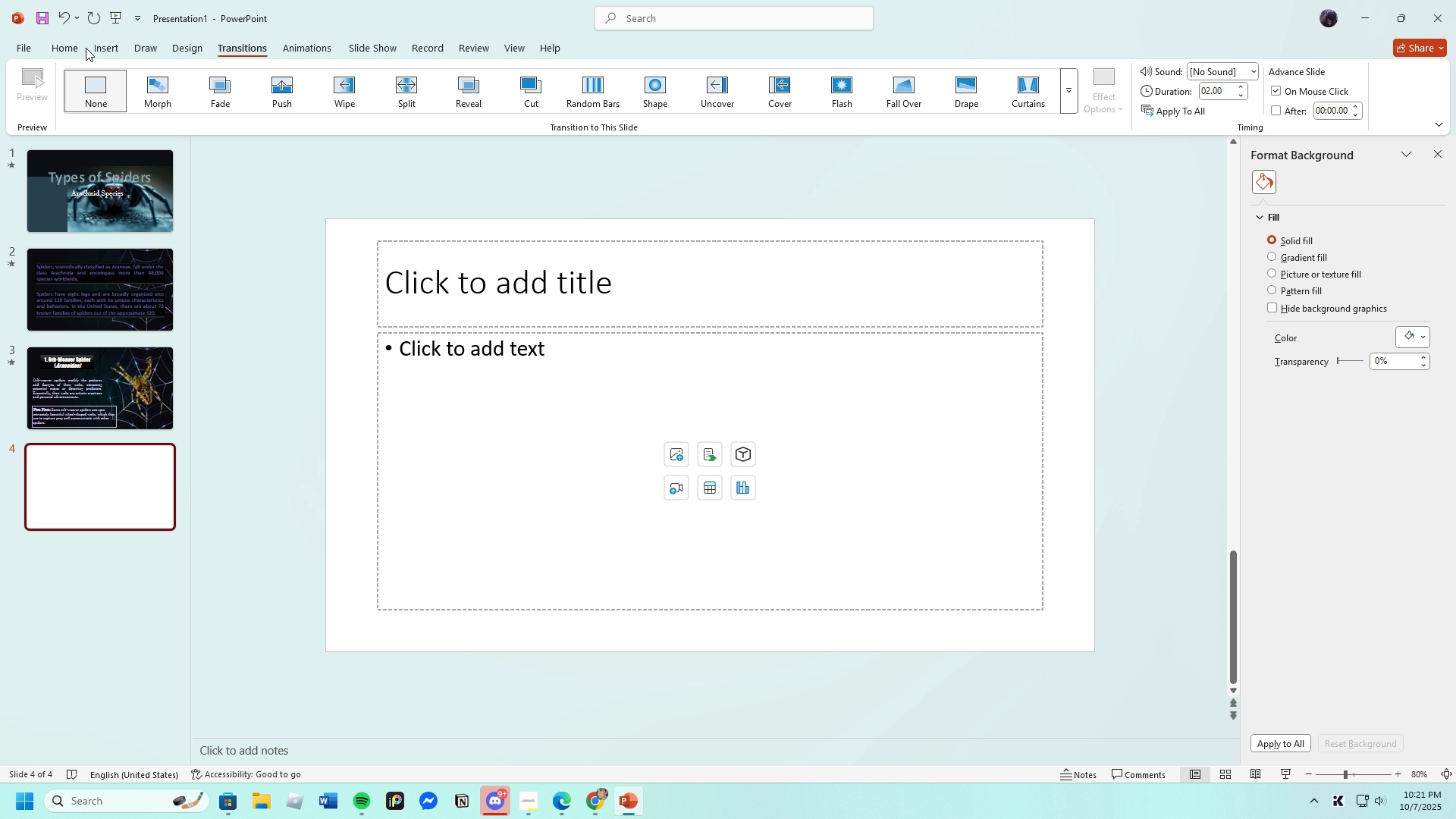 
left_click([89, 48])
 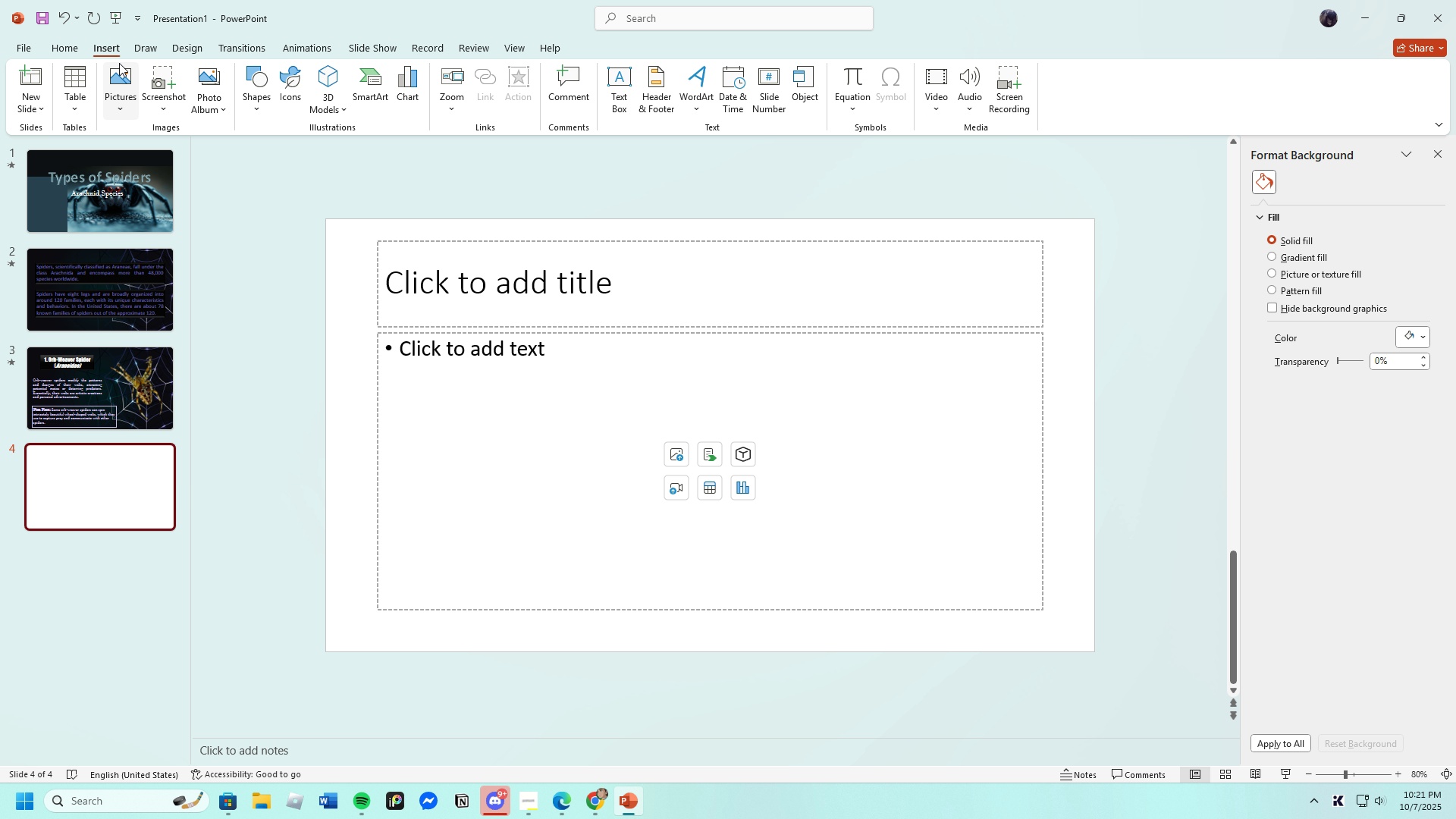 
left_click([119, 63])
 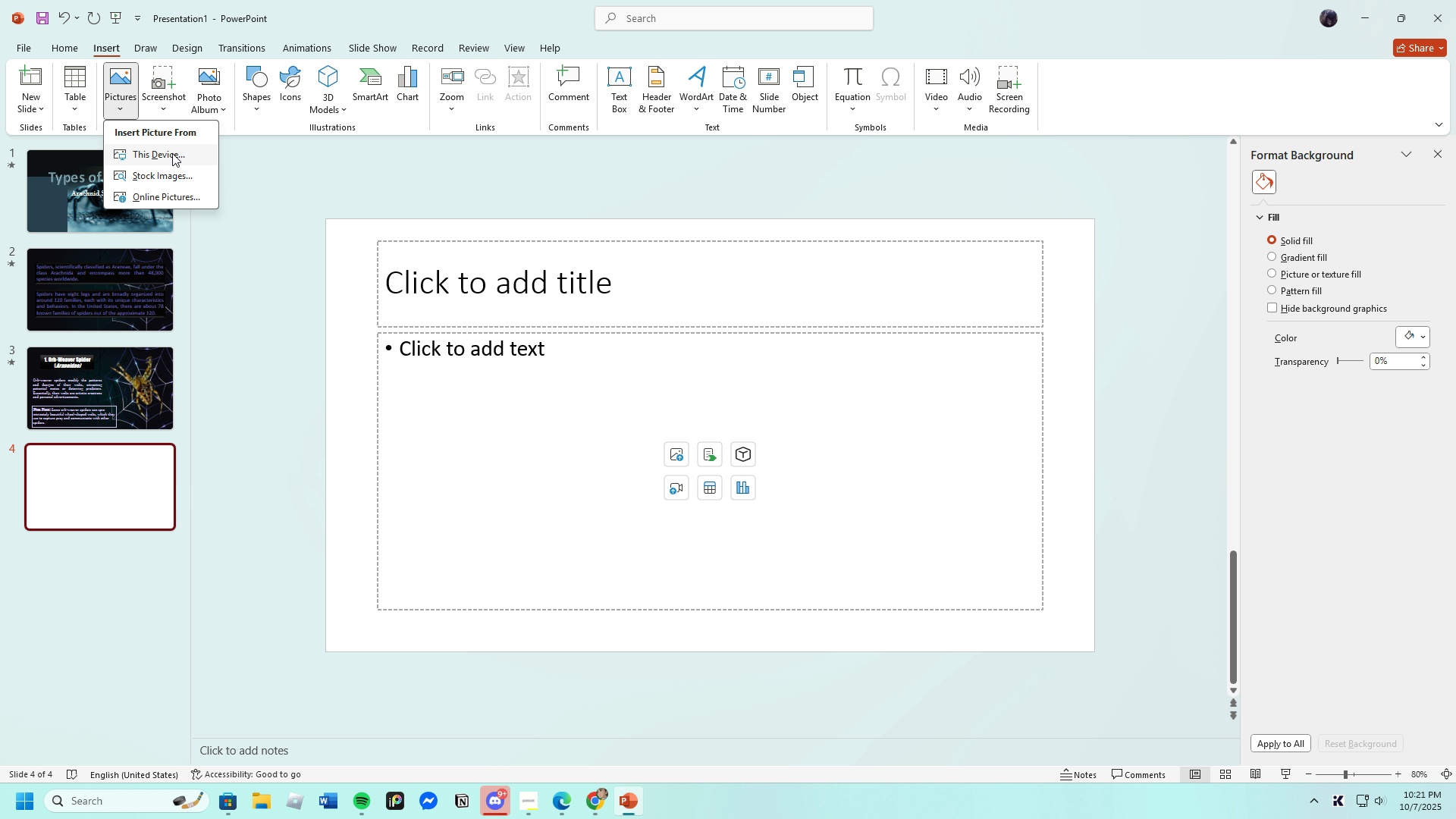 
left_click([172, 153])
 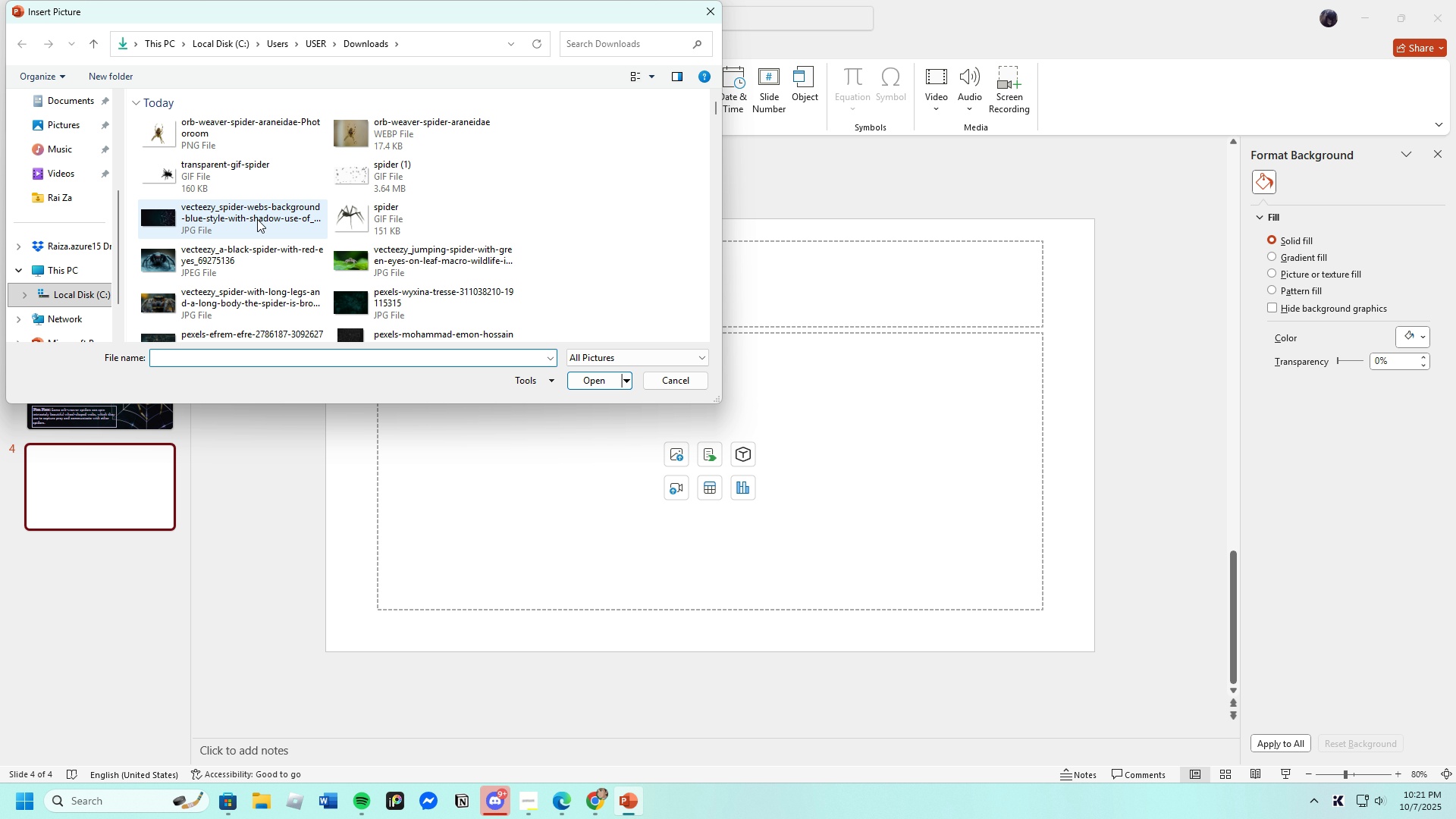 
left_click([256, 215])
 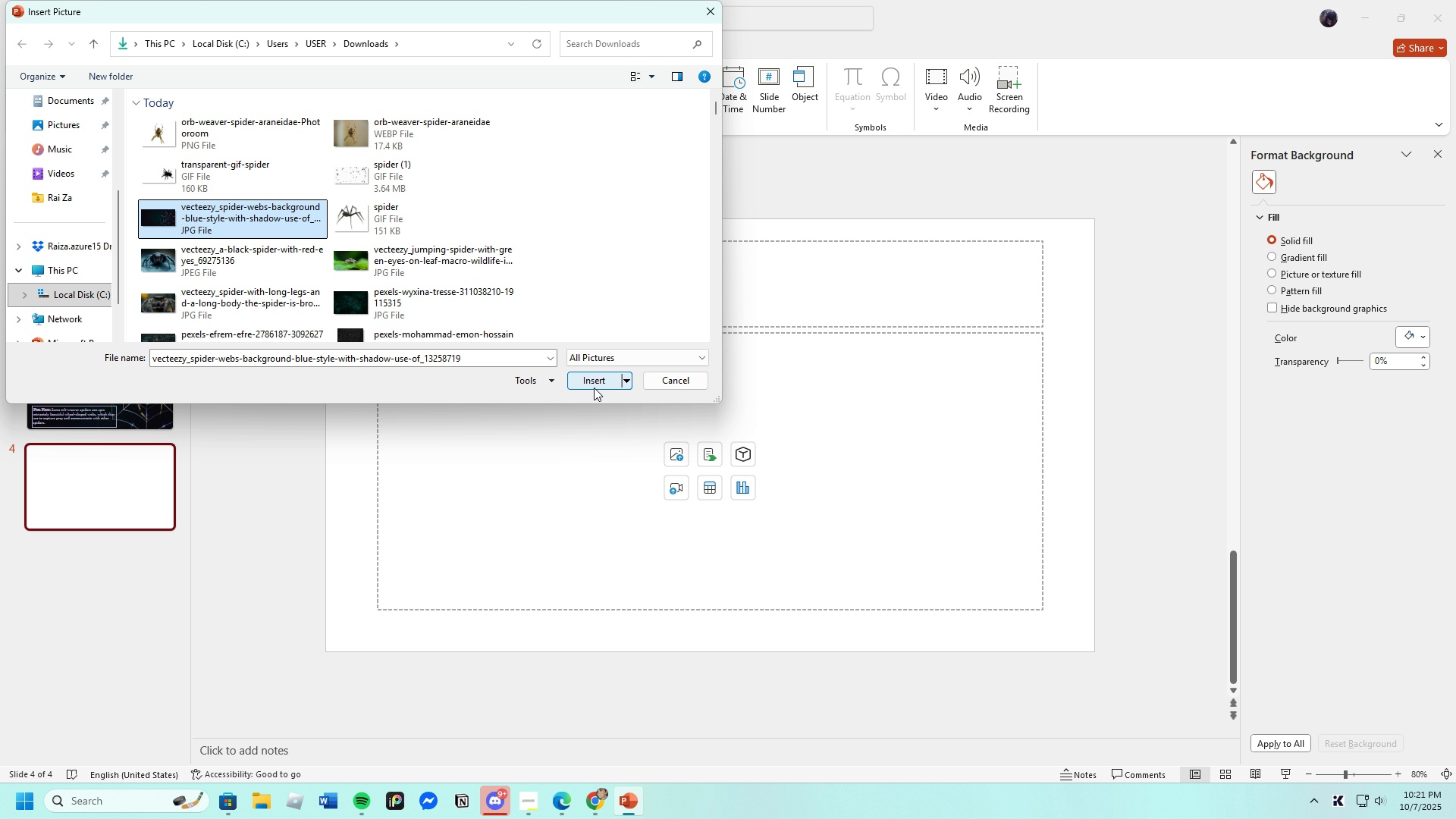 
left_click([591, 381])
 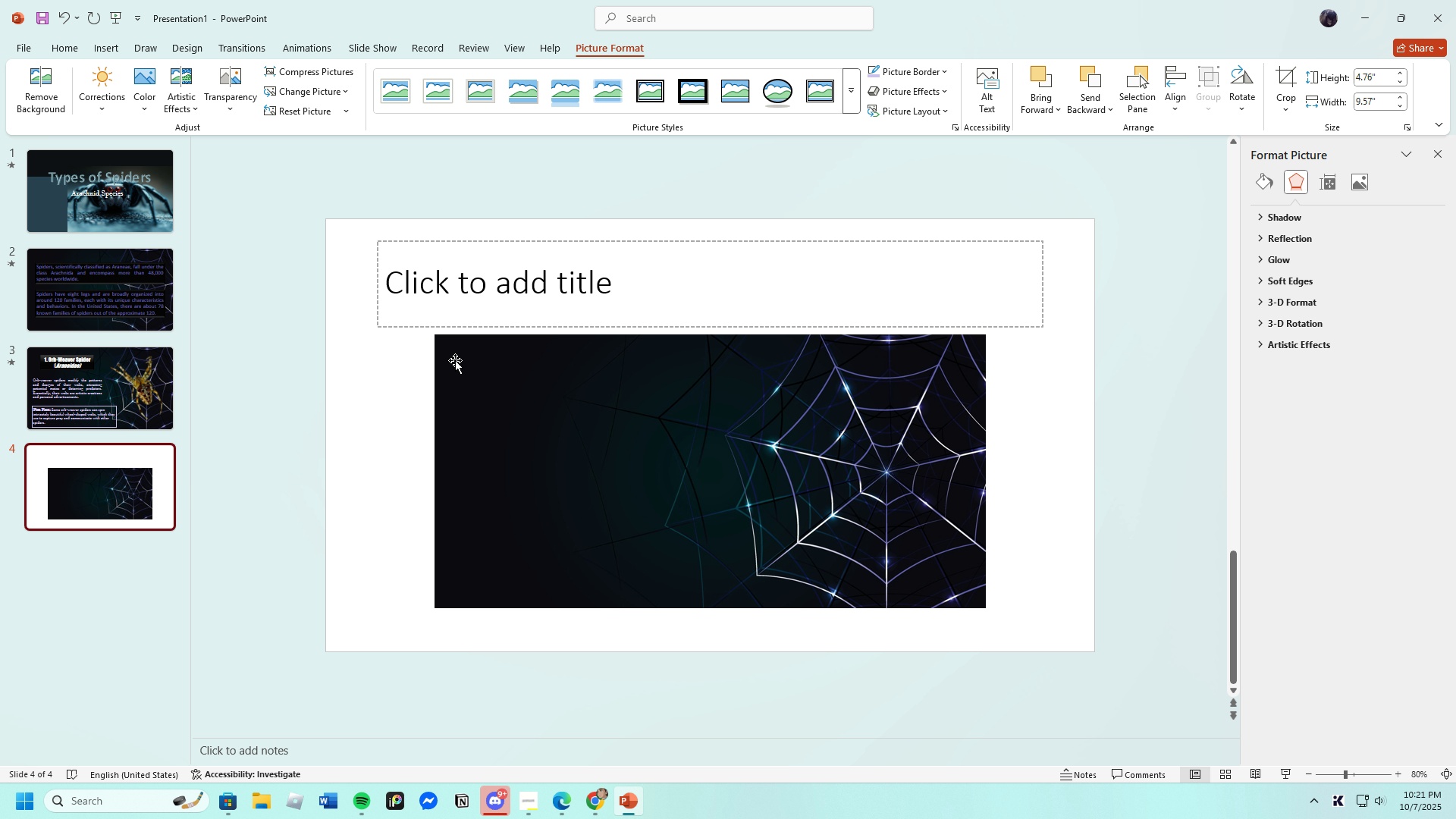 
left_click([475, 372])